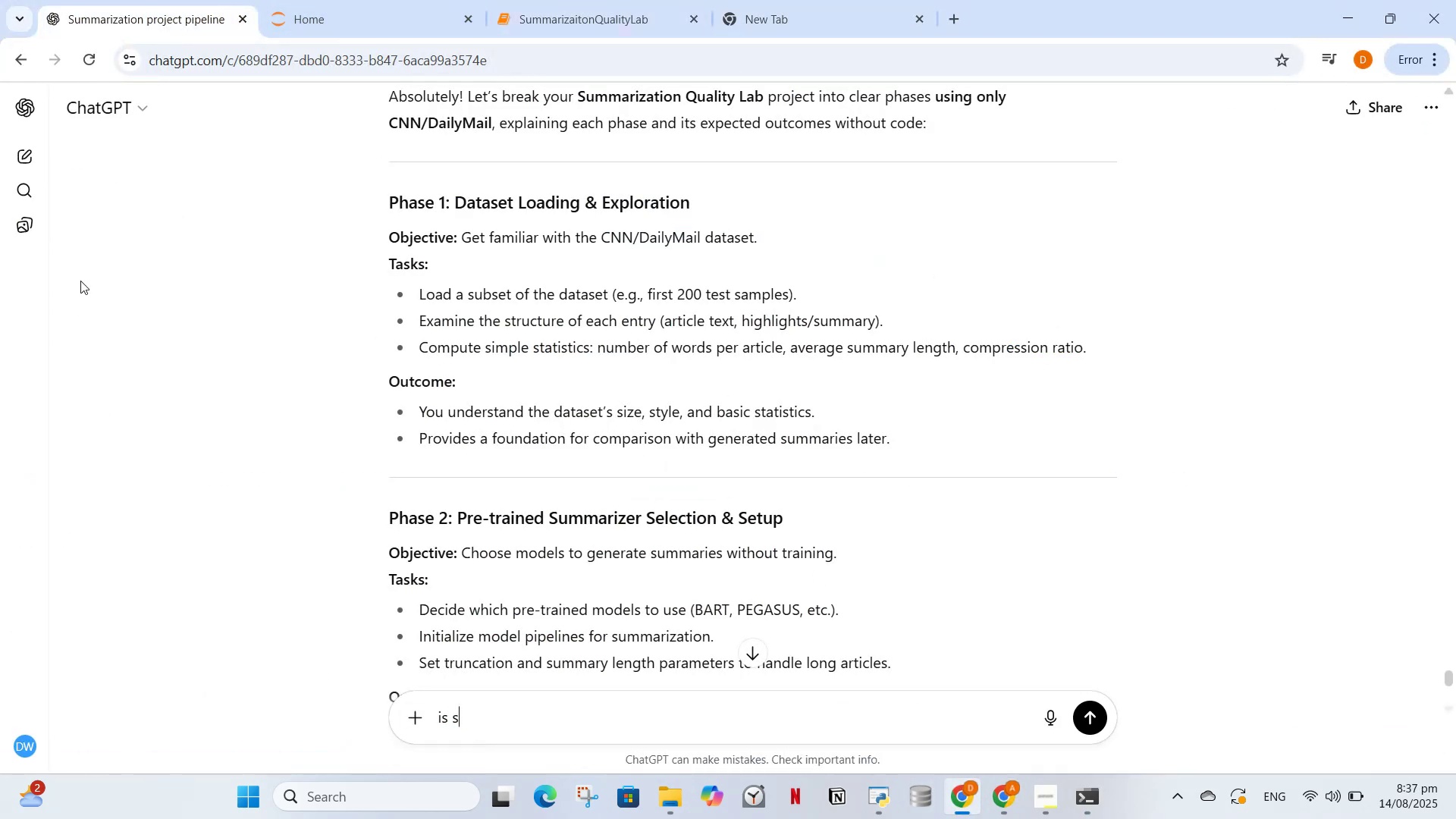 
scroll: coordinate [343, 479], scroll_direction: up, amount: 1.0
 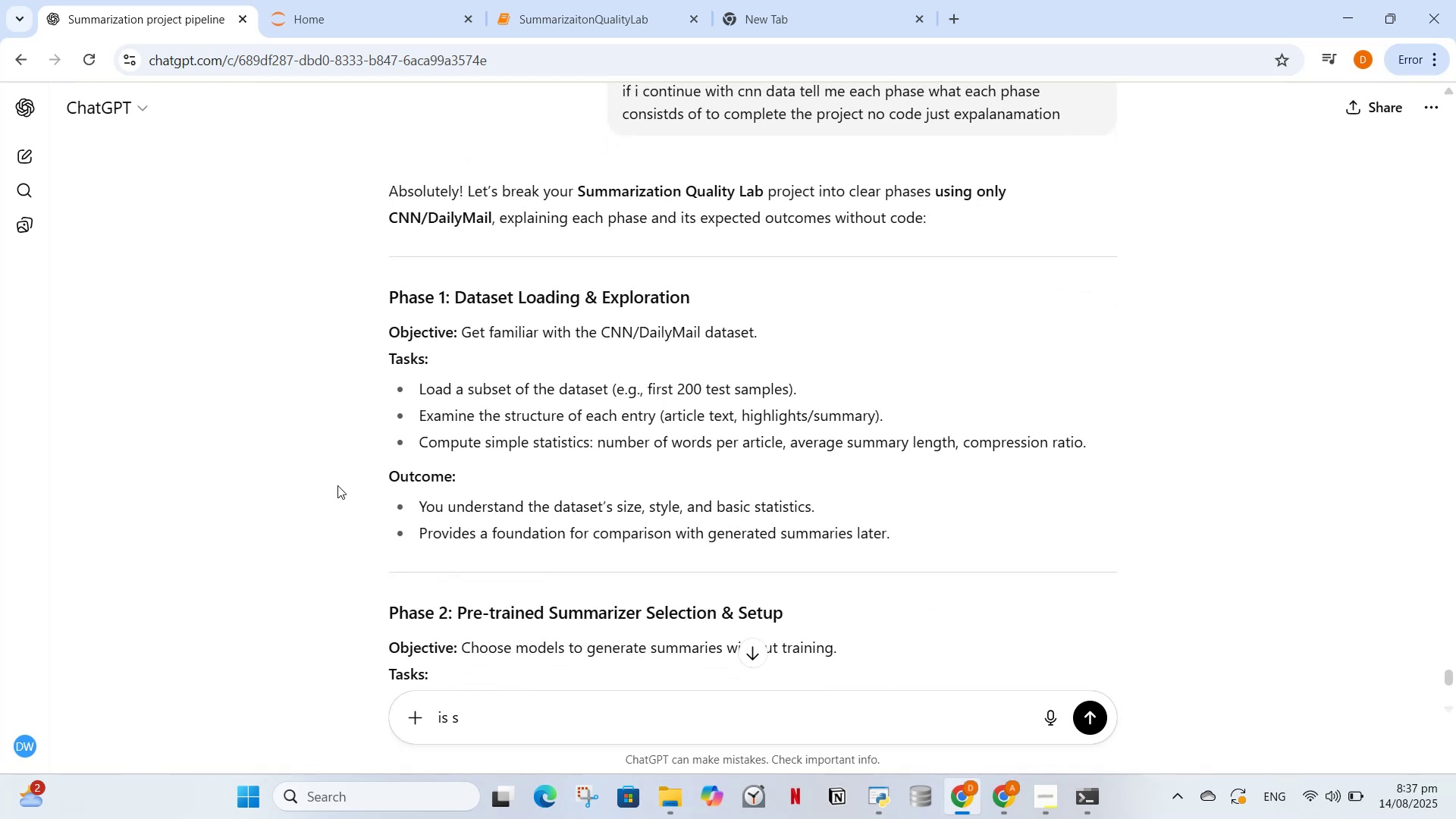 
key(Backspace)
type(xsum or samssam )
key(Backspace)
key(Backspace)
type( )
key(Backspace)
 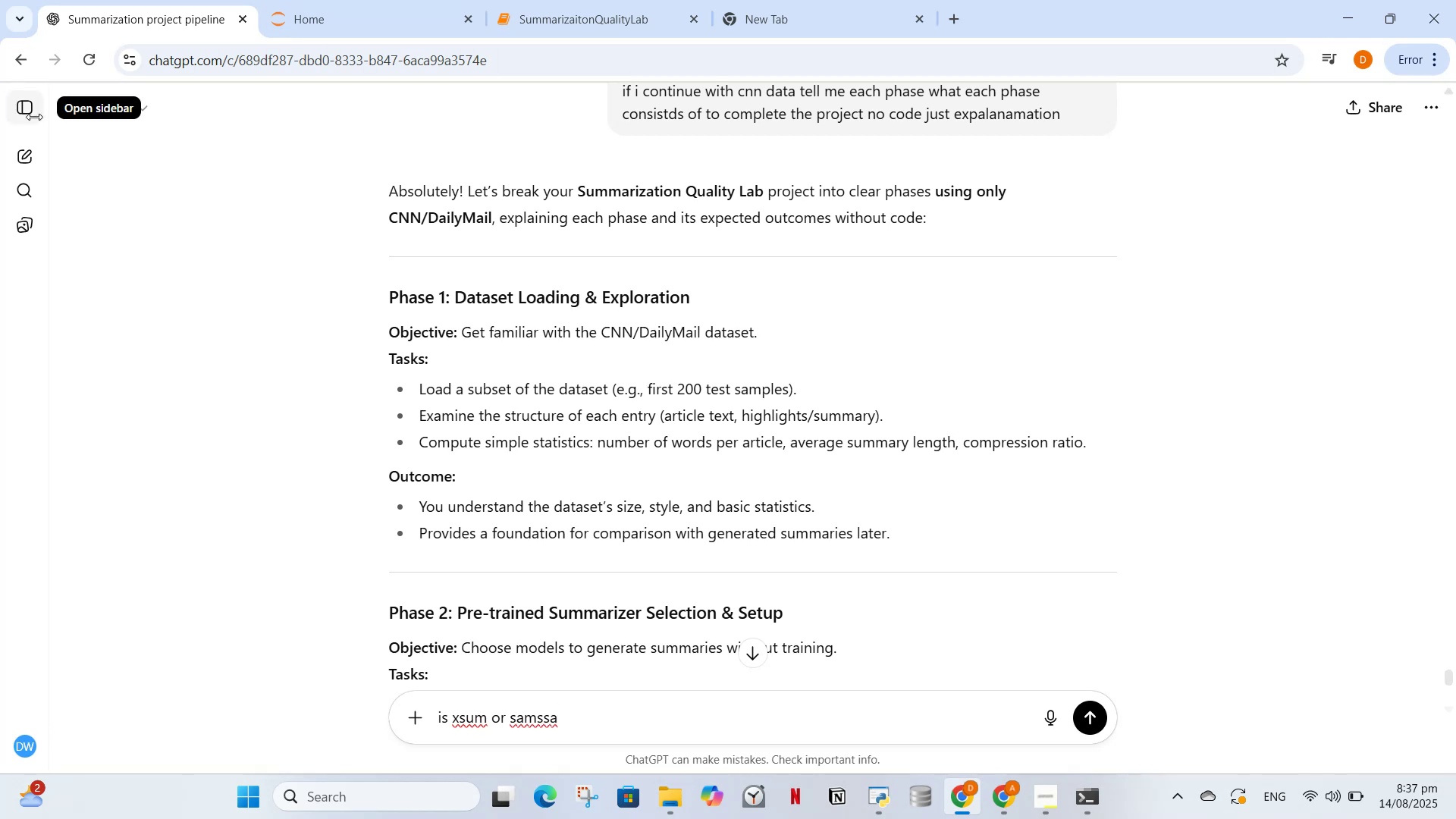 
left_click([34, 154])
 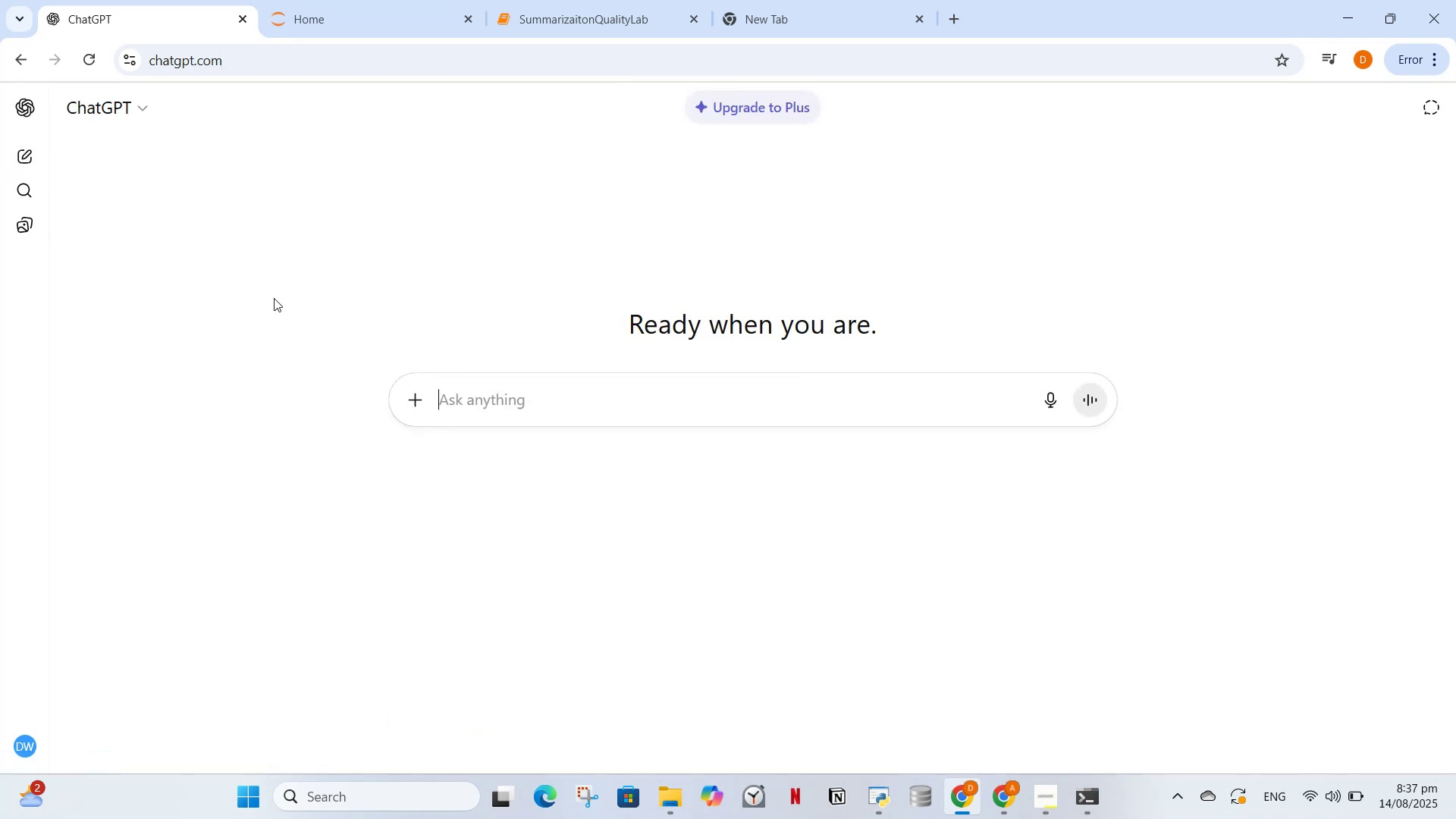 
type(is xsam or samsam same)
 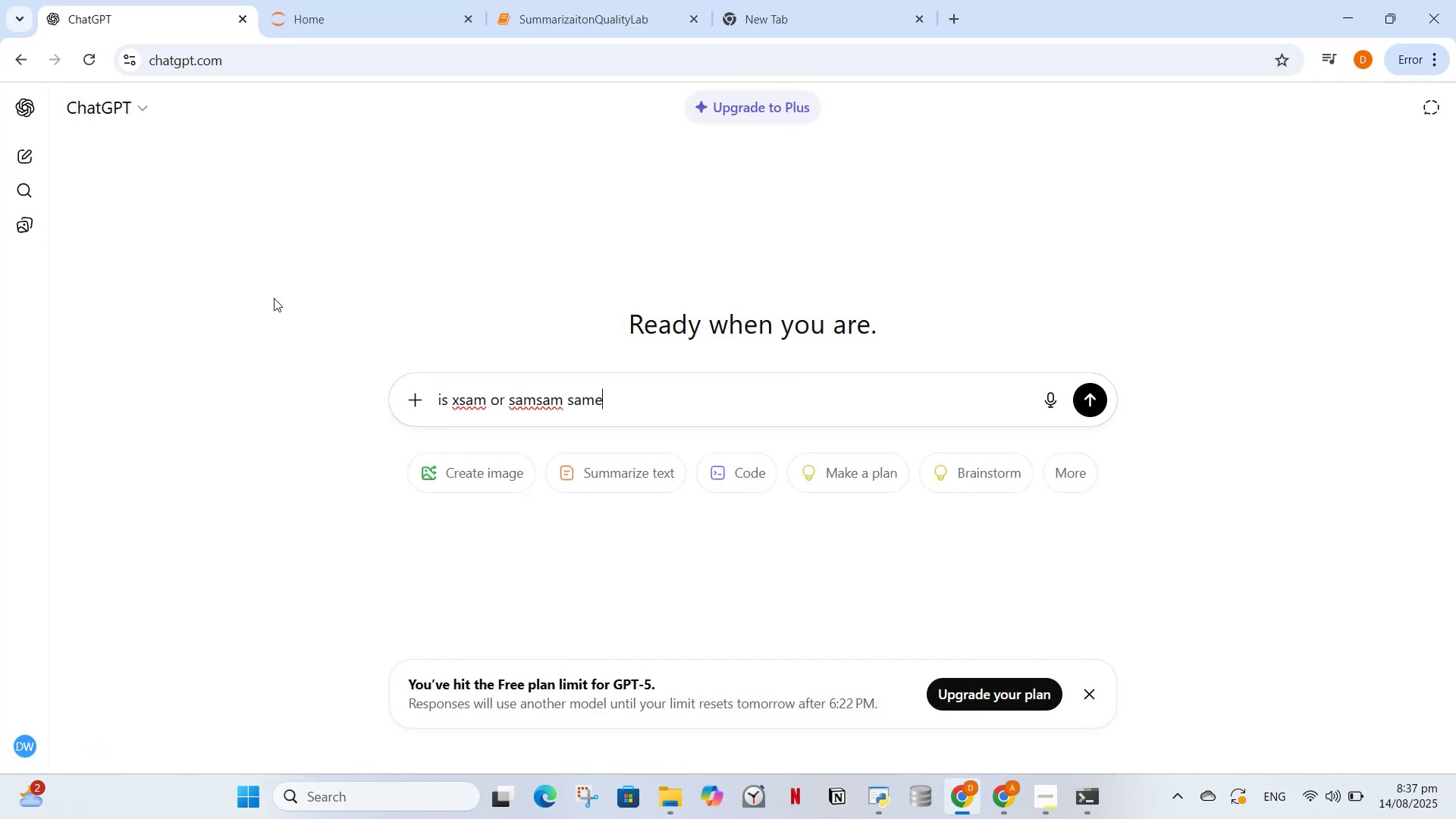 
key(Enter)
 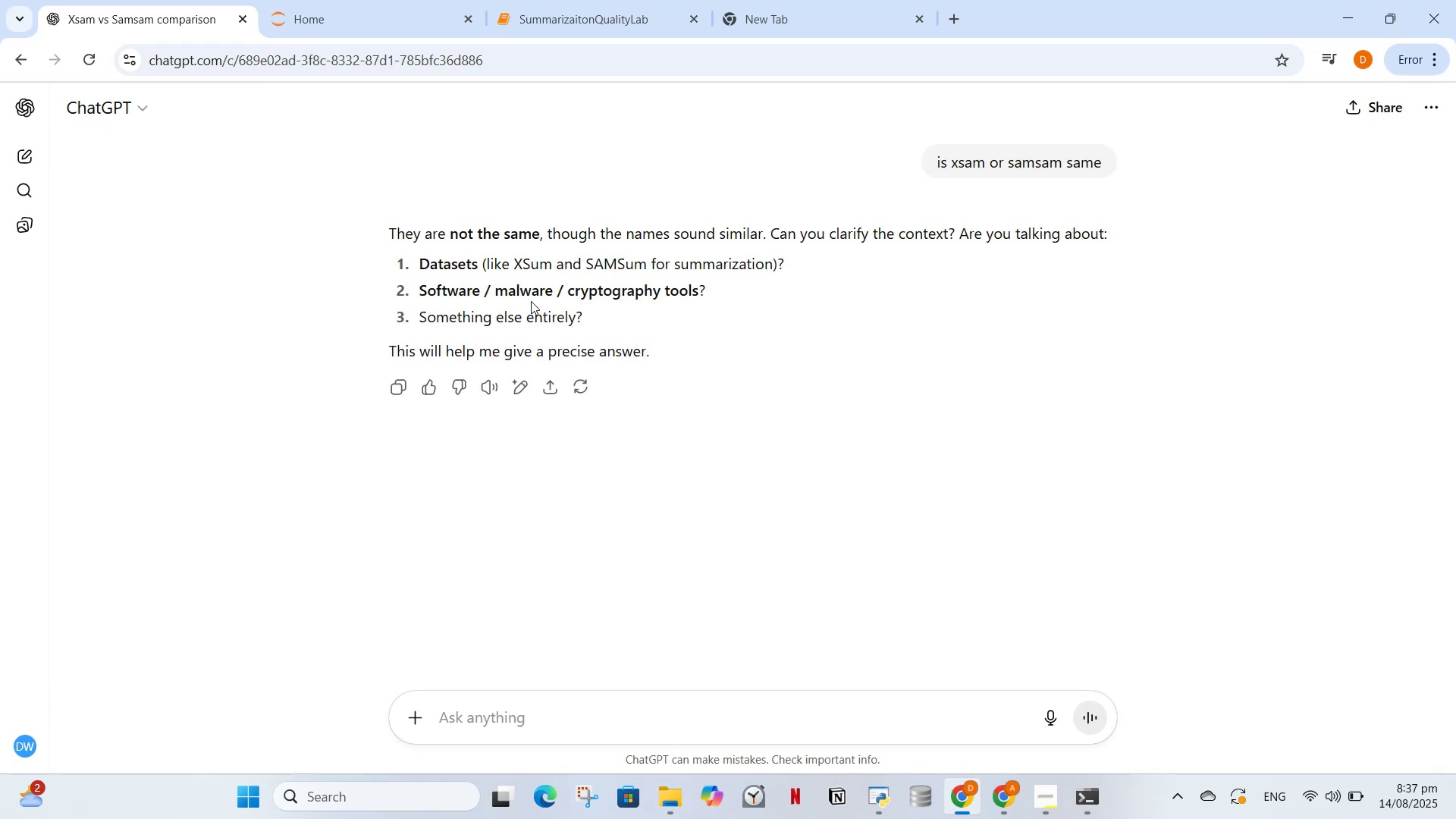 
wait(5.18)
 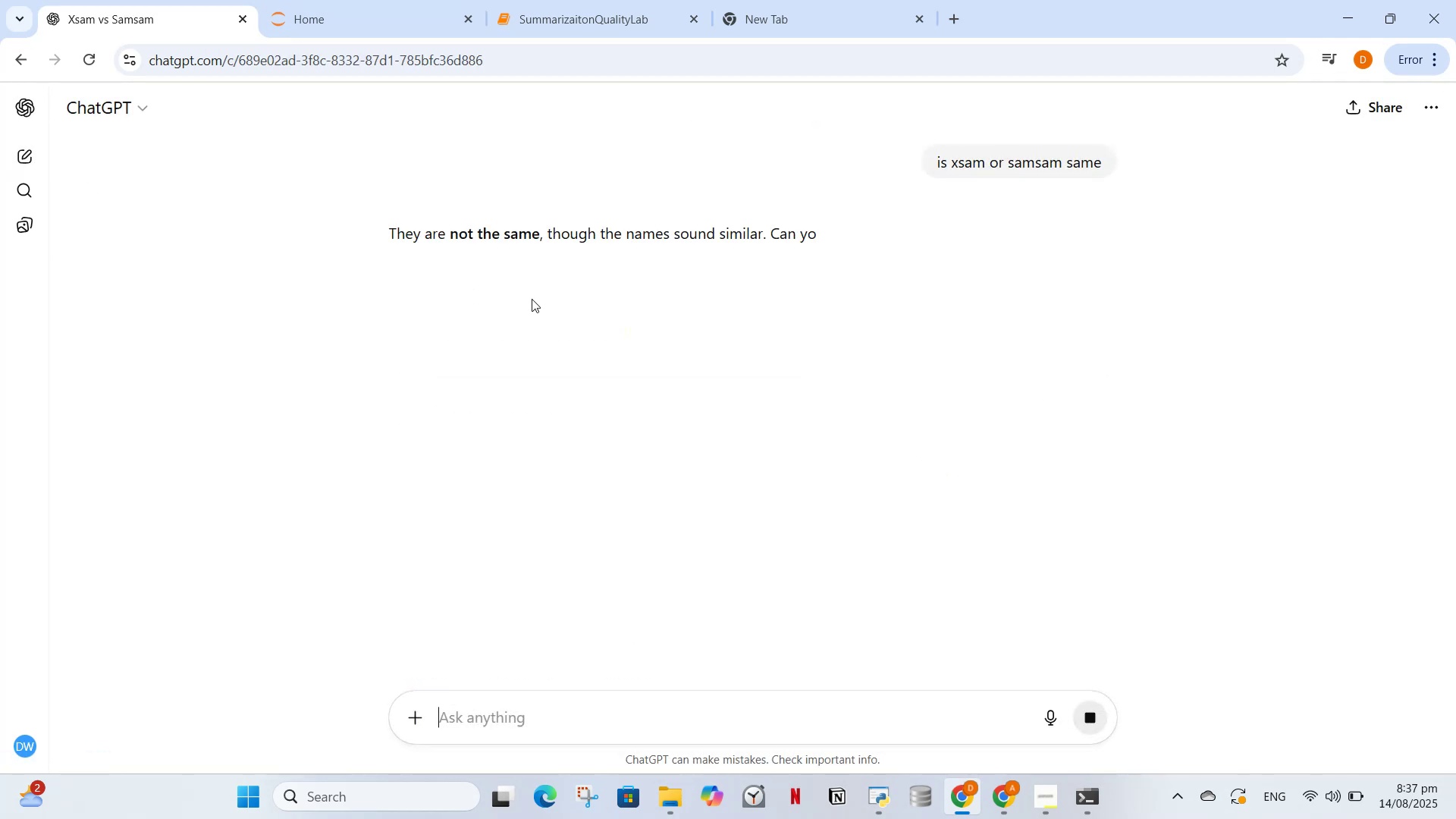 
type(datasets)
 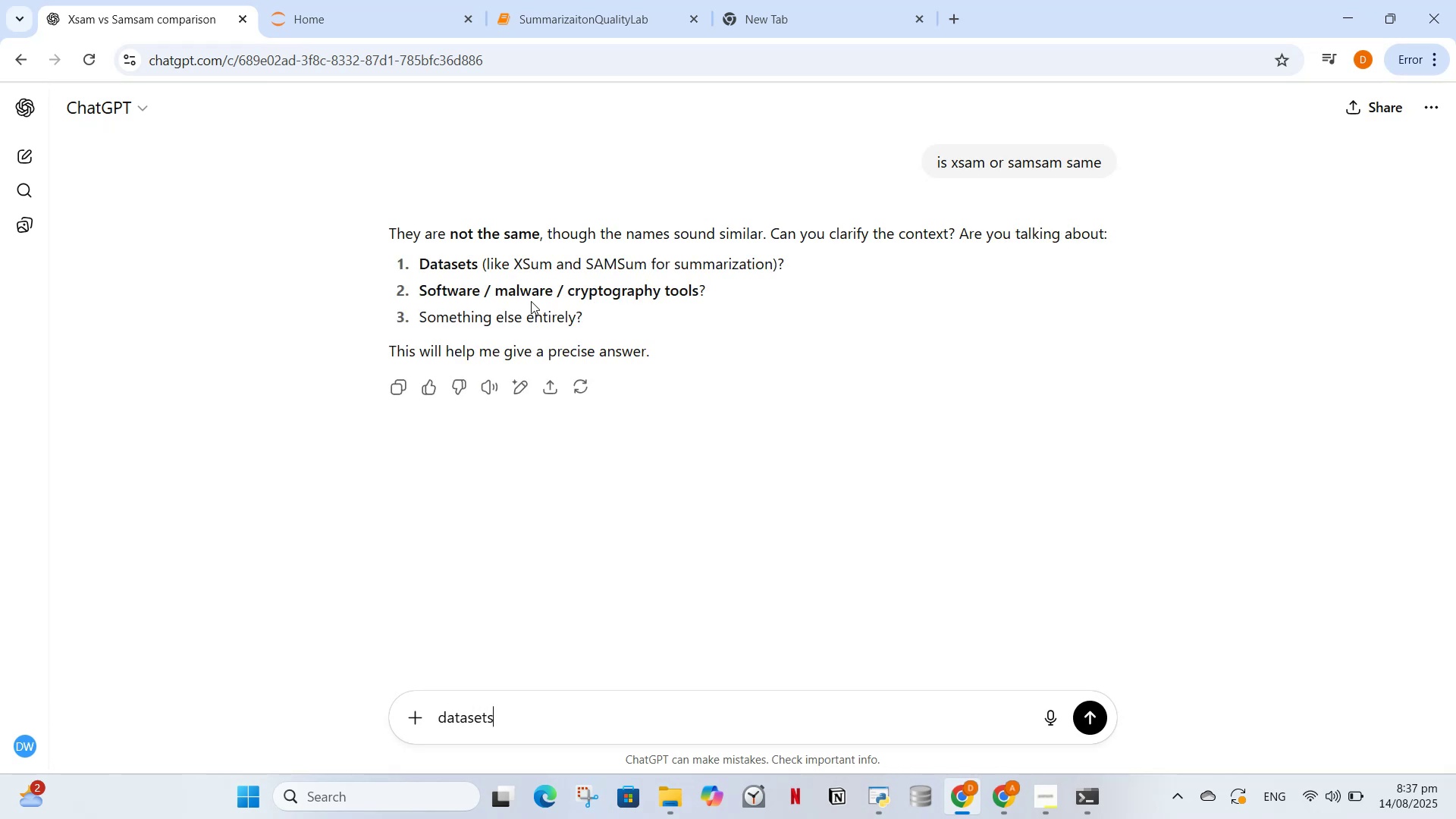 
key(Enter)
 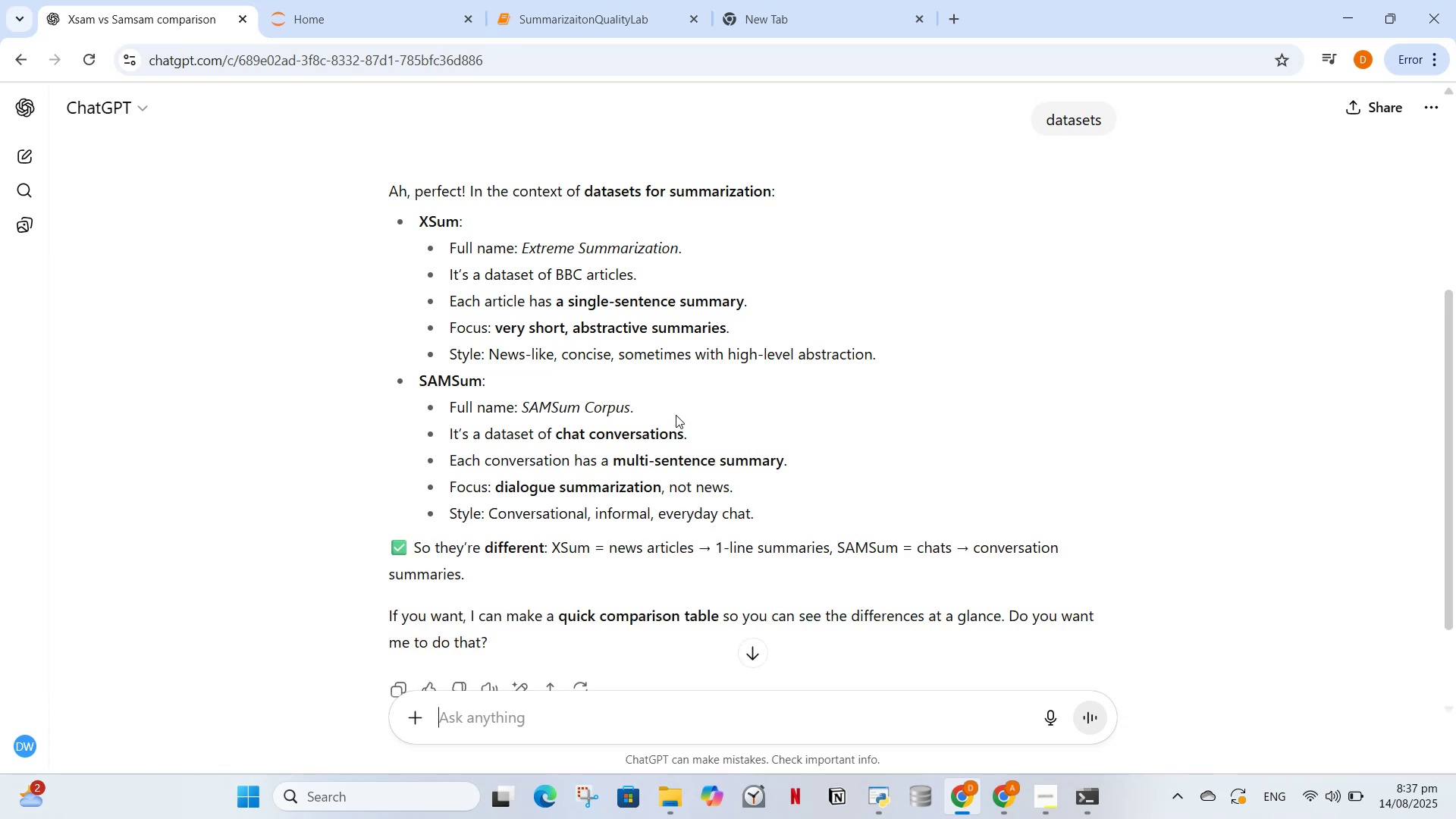 
wait(11.89)
 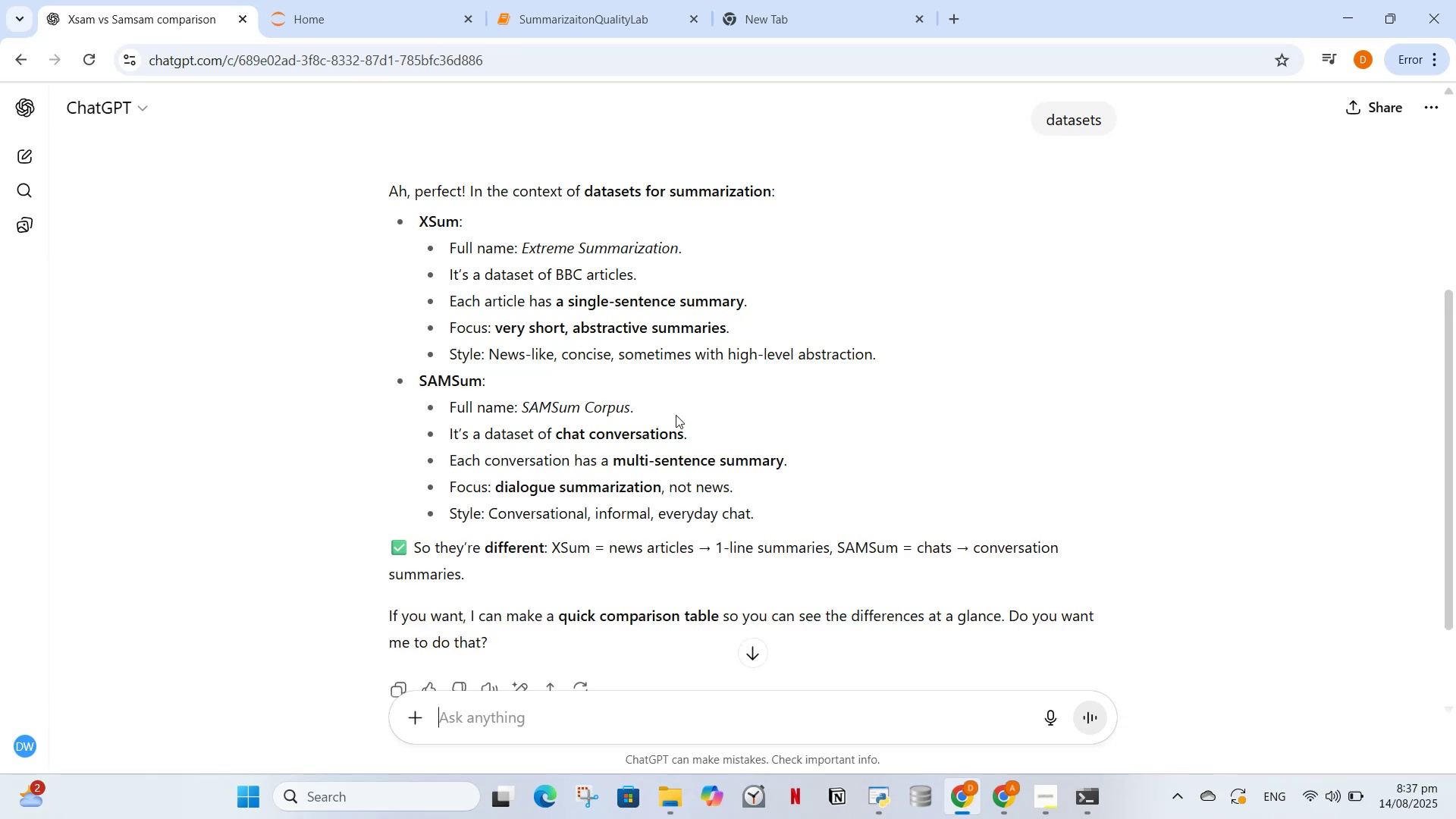 
left_click_drag(start_coordinate=[522, 247], to_coordinate=[679, 253])
 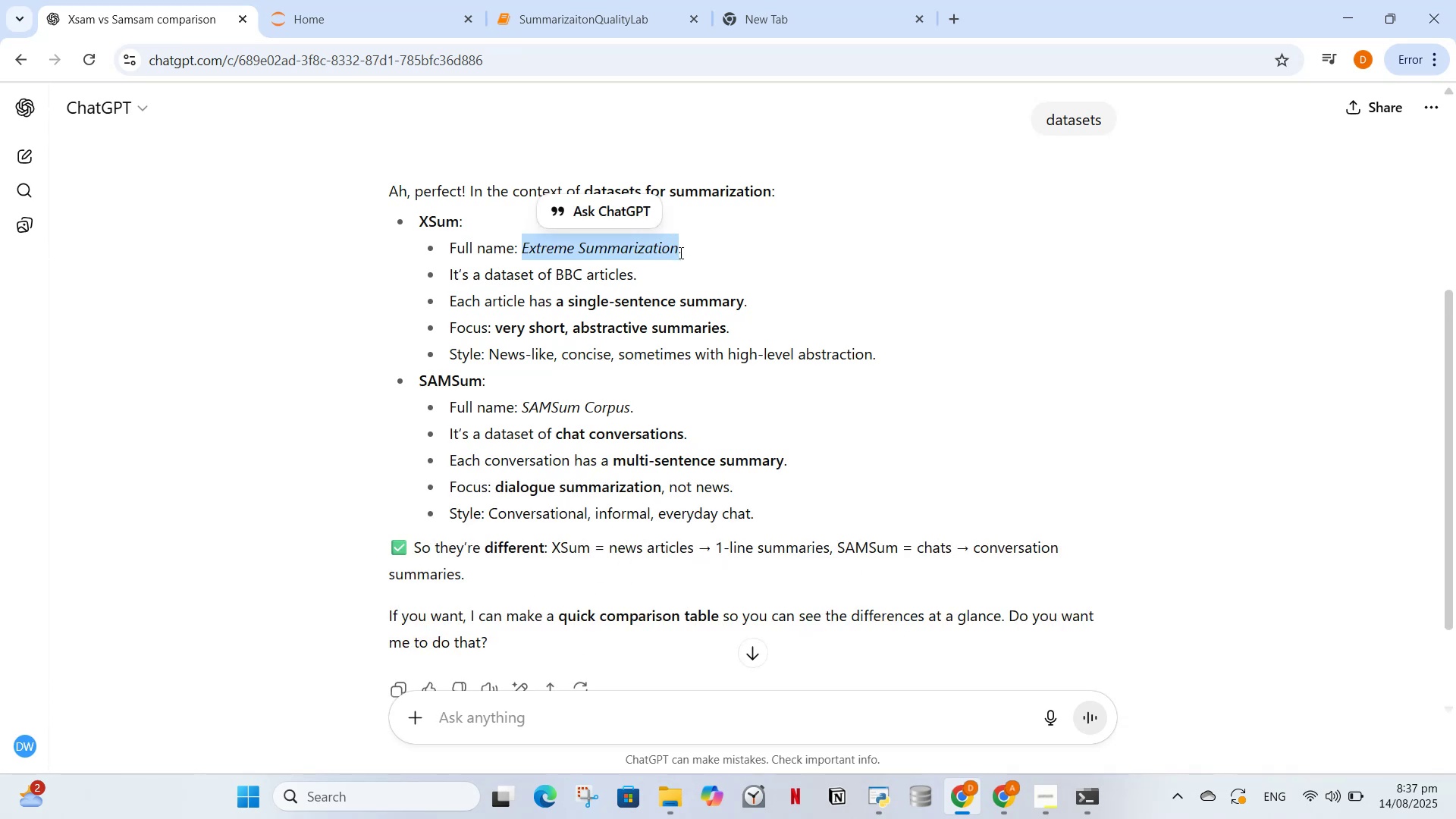 
key(Control+ControlLeft)
 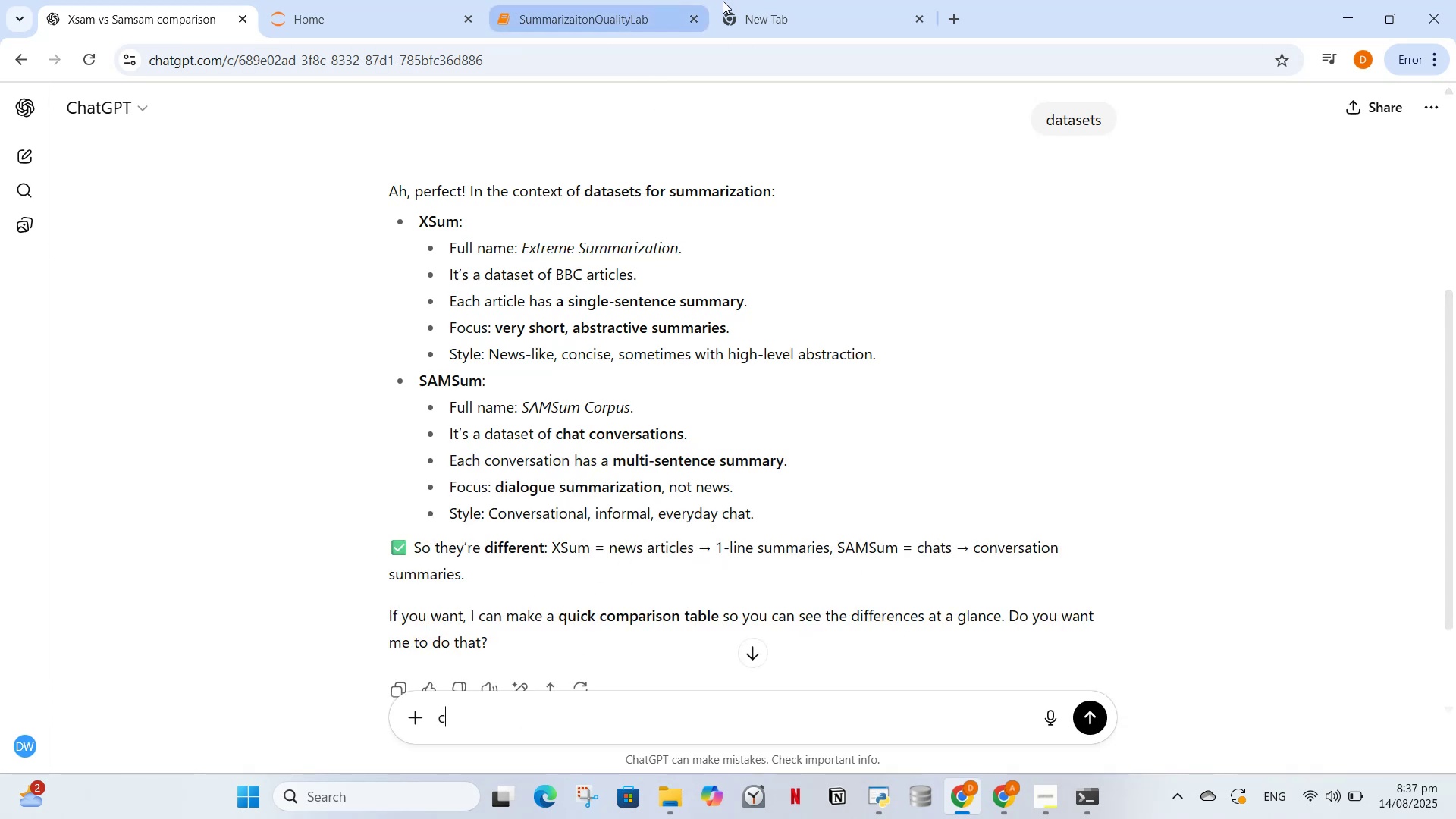 
key(C)
 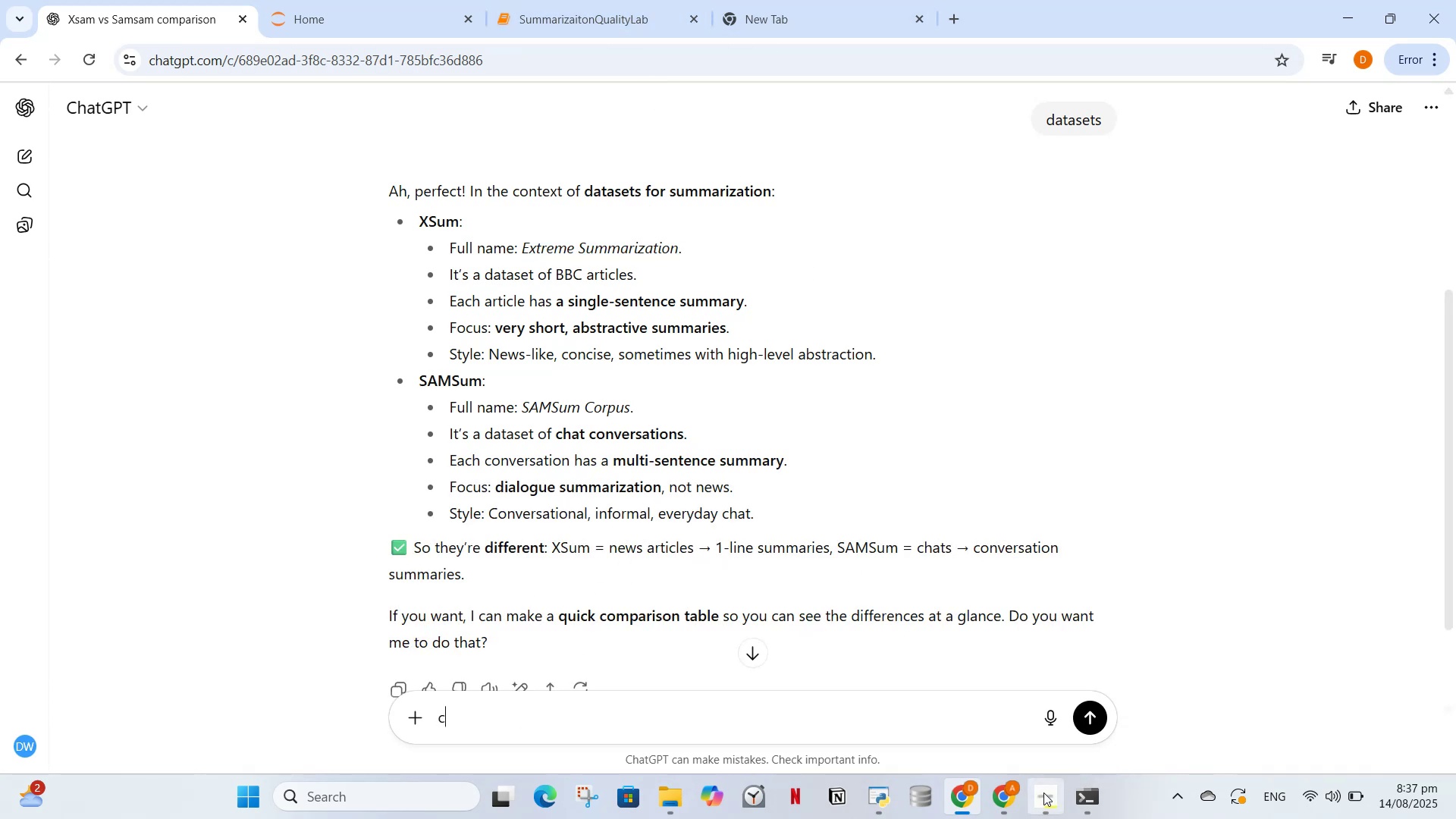 
left_click([1014, 807])
 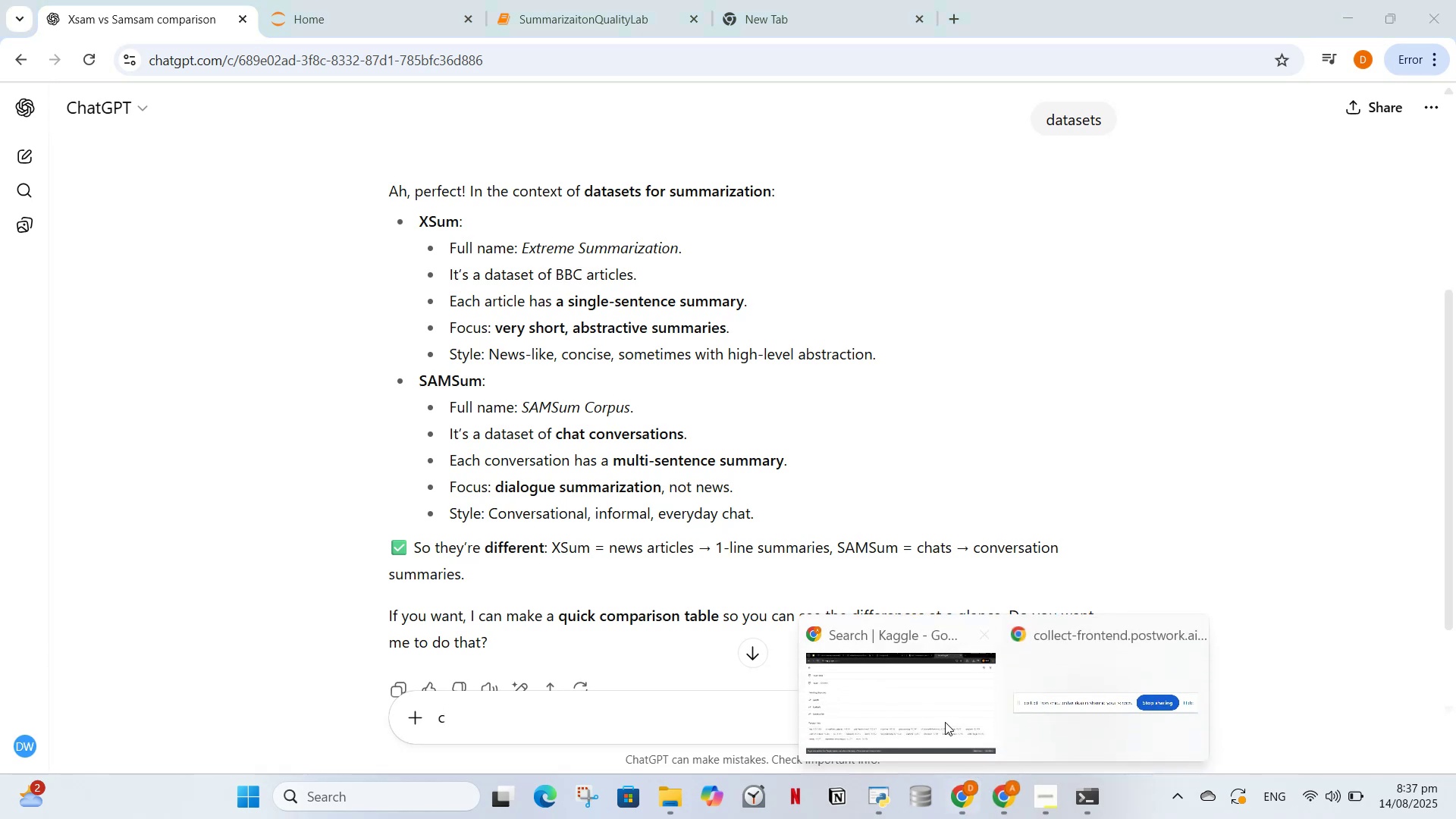 
left_click_drag(start_coordinate=[921, 701], to_coordinate=[915, 720])
 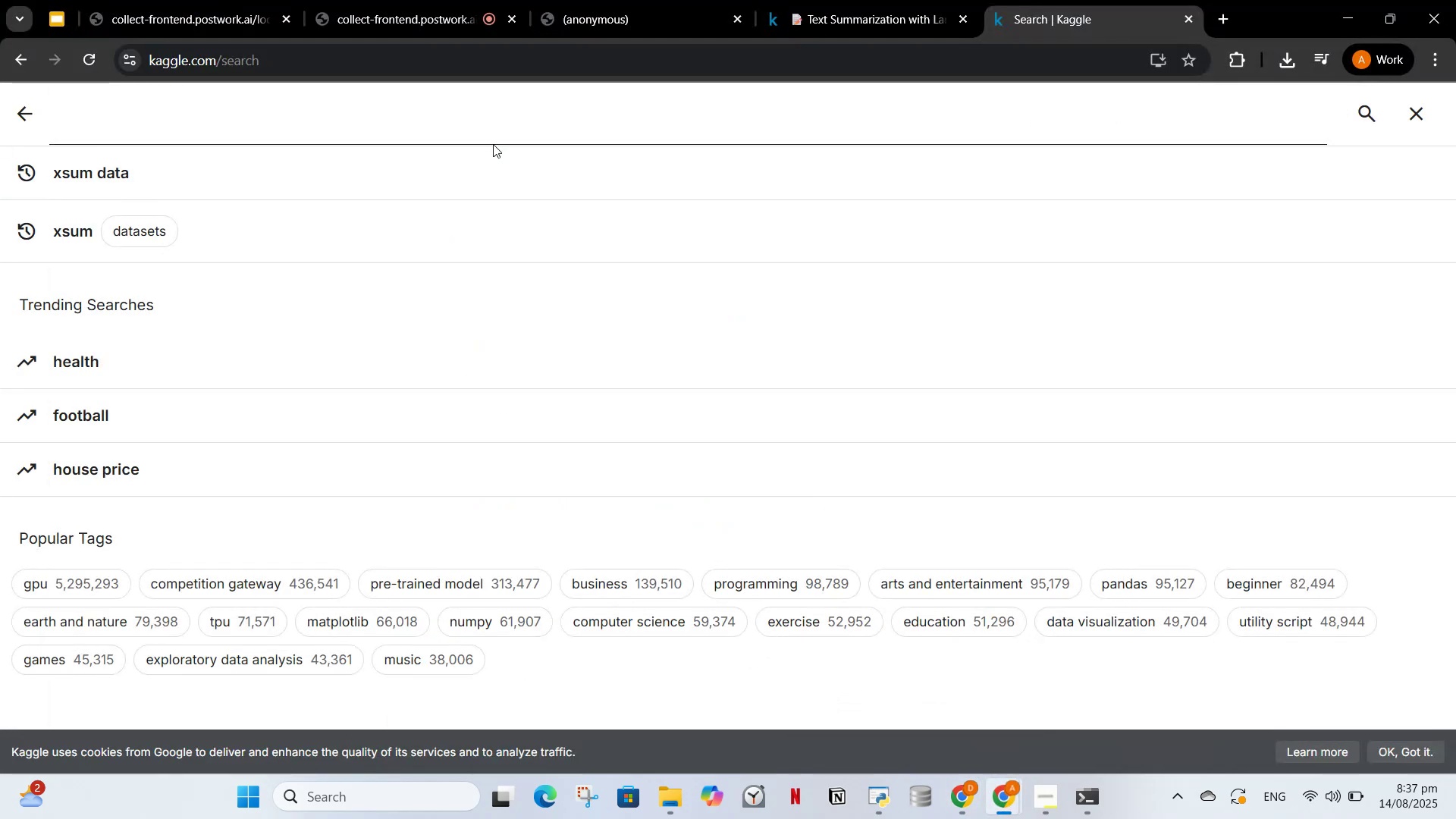 
key(V)
 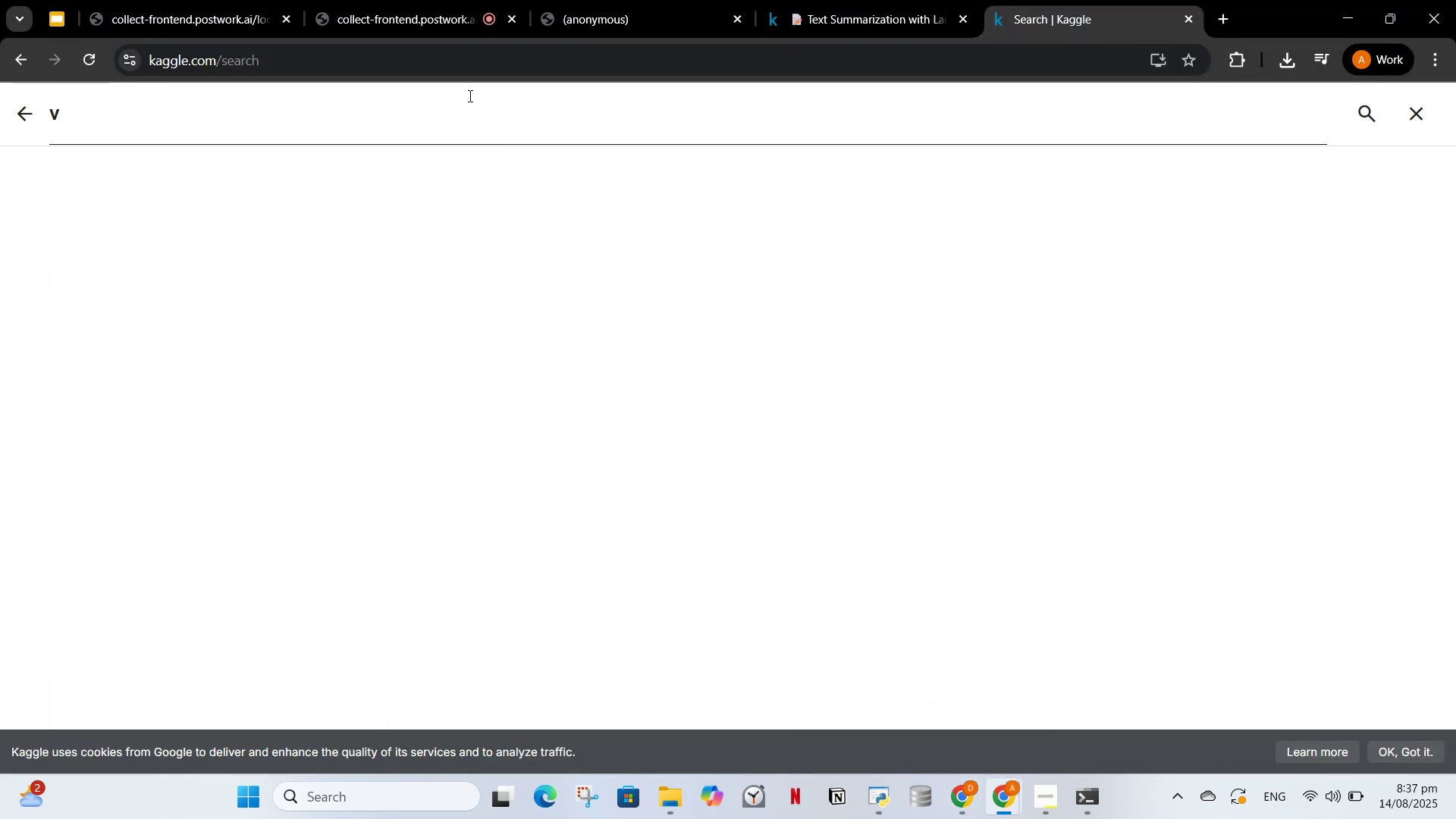 
key(Control+ControlLeft)
 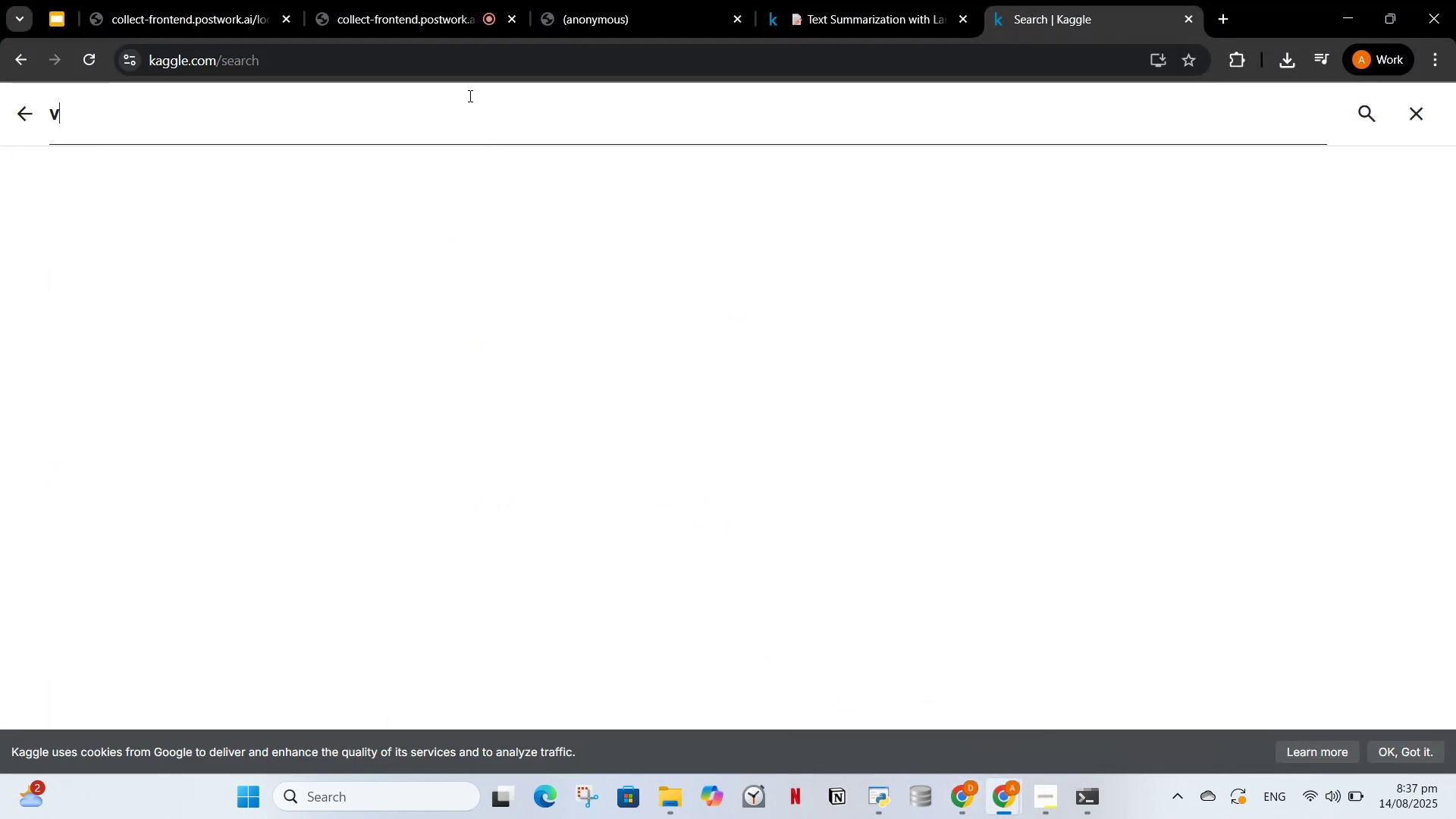 
key(Backspace)
 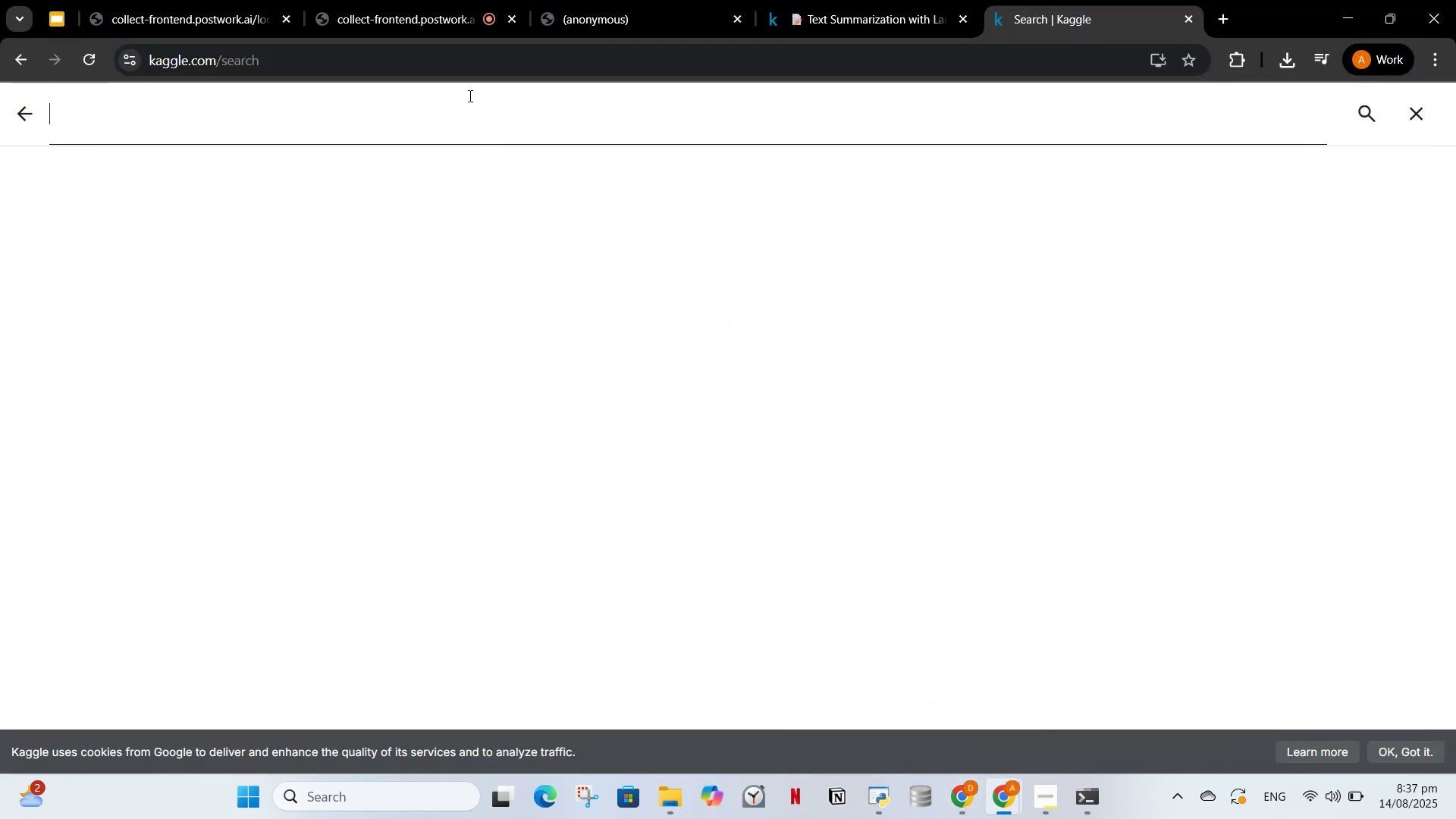 
key(Control+ControlLeft)
 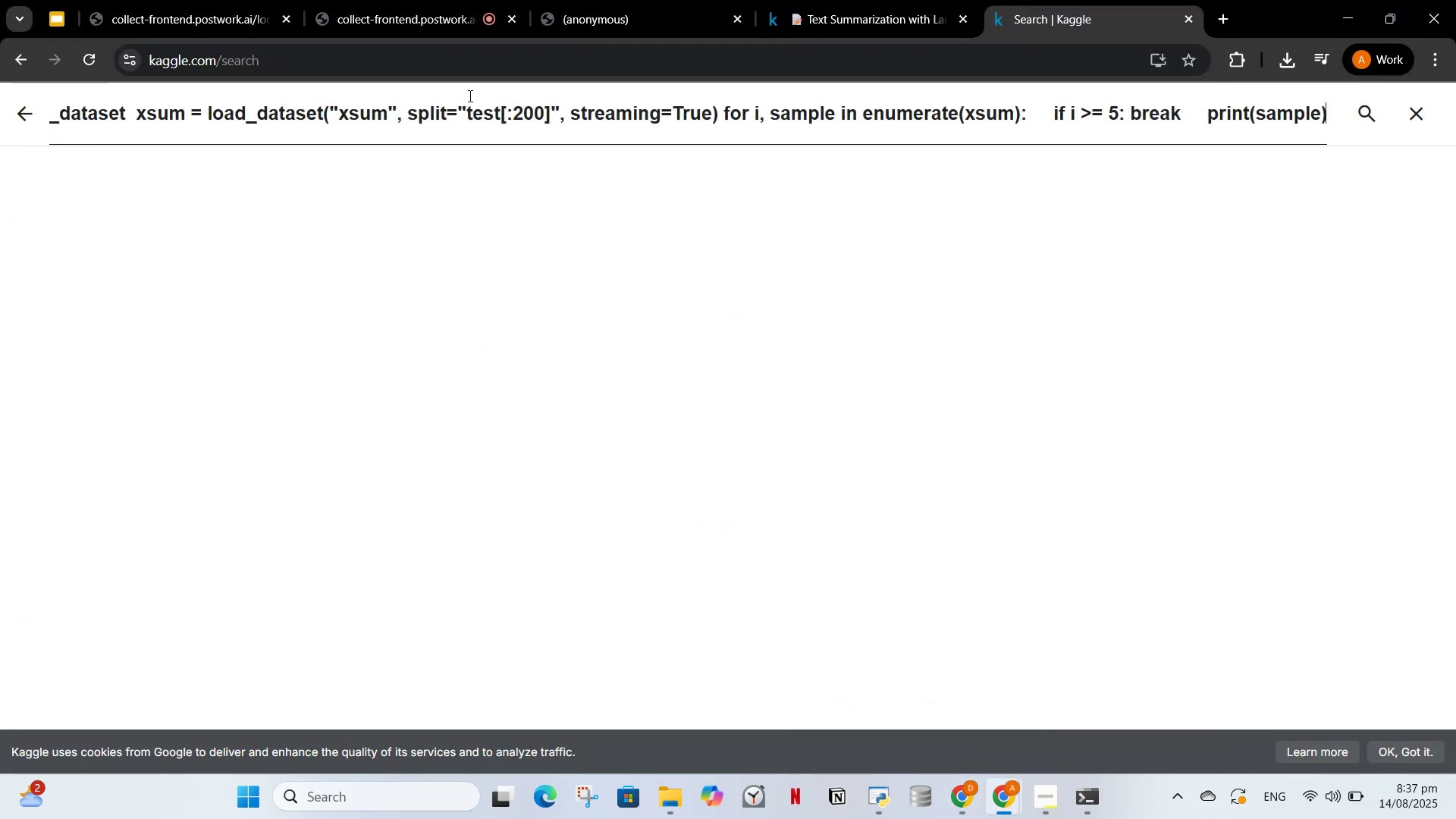 
key(Control+V)
 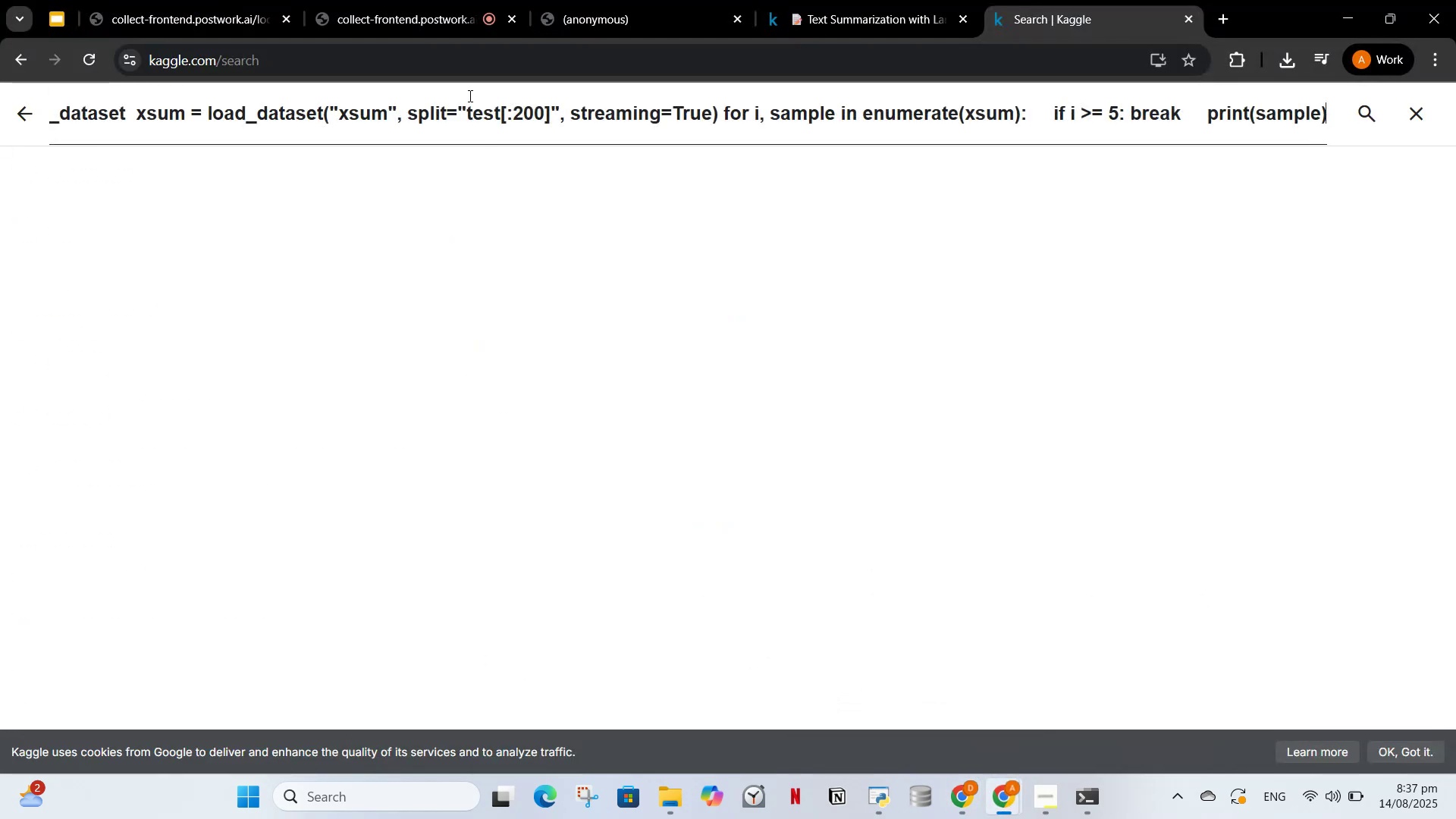 
key(Control+A)
 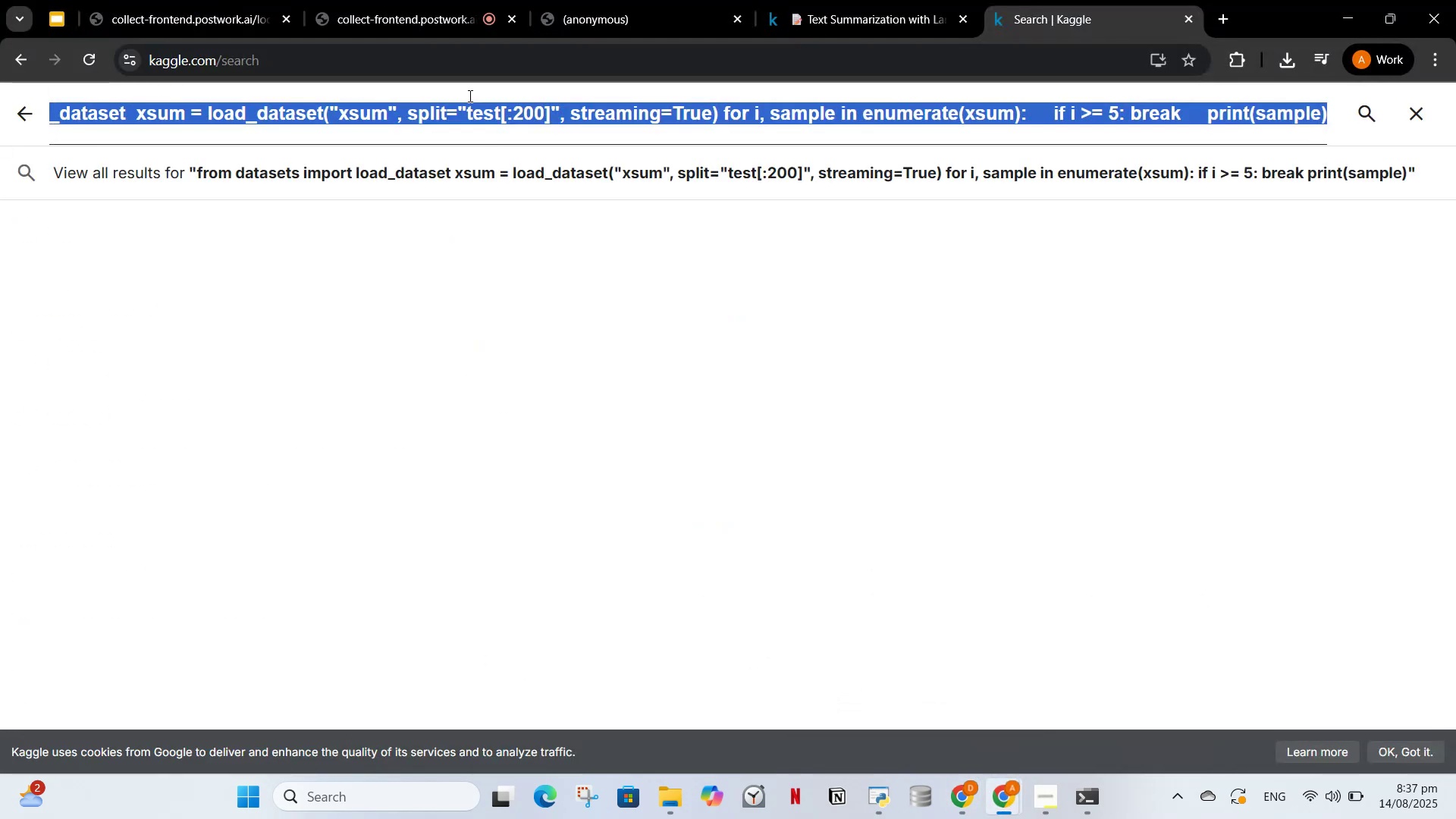 
type(Extreme summaar)
key(Backspace)
key(Backspace)
type(rization)
 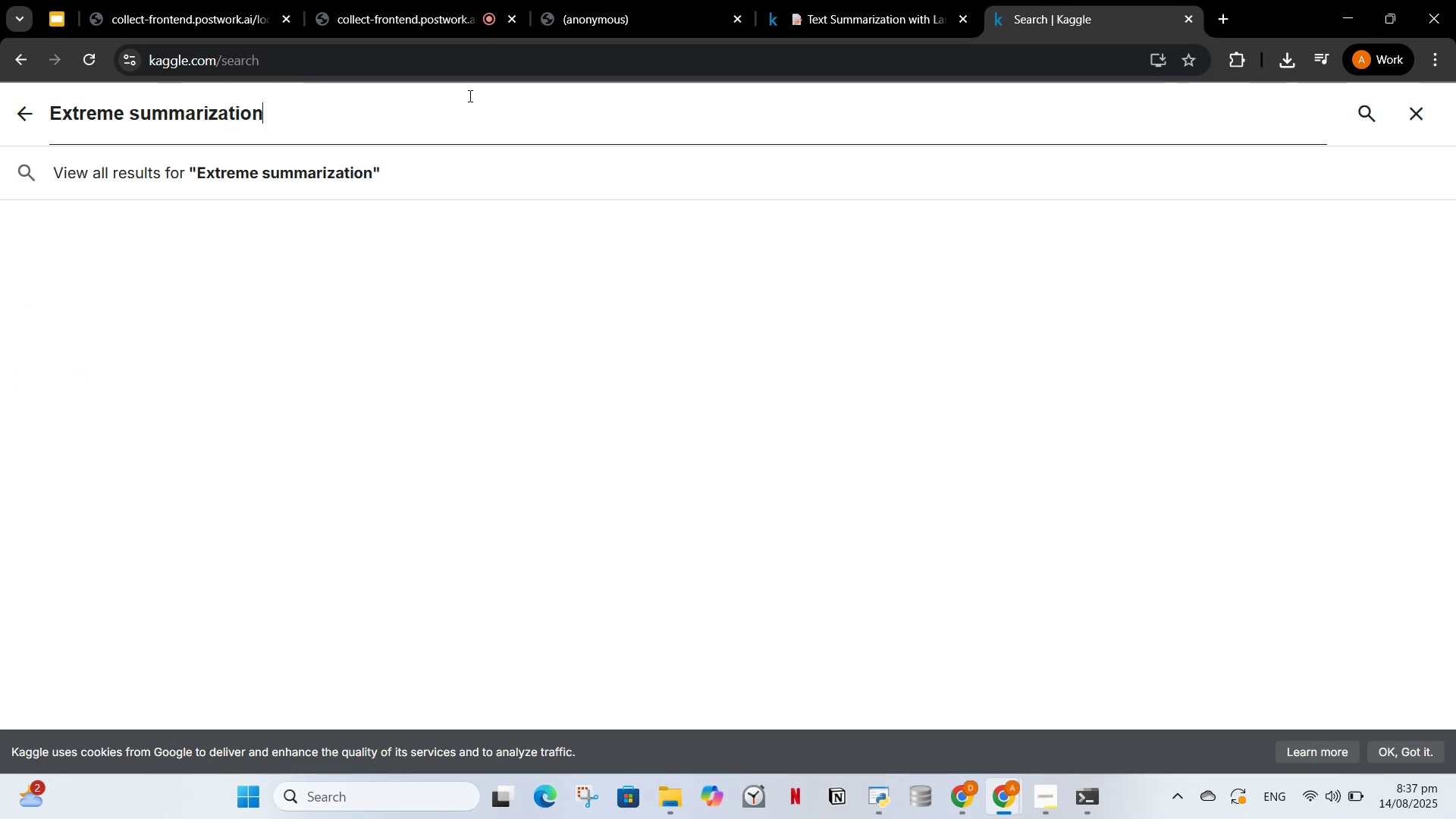 
key(Enter)
 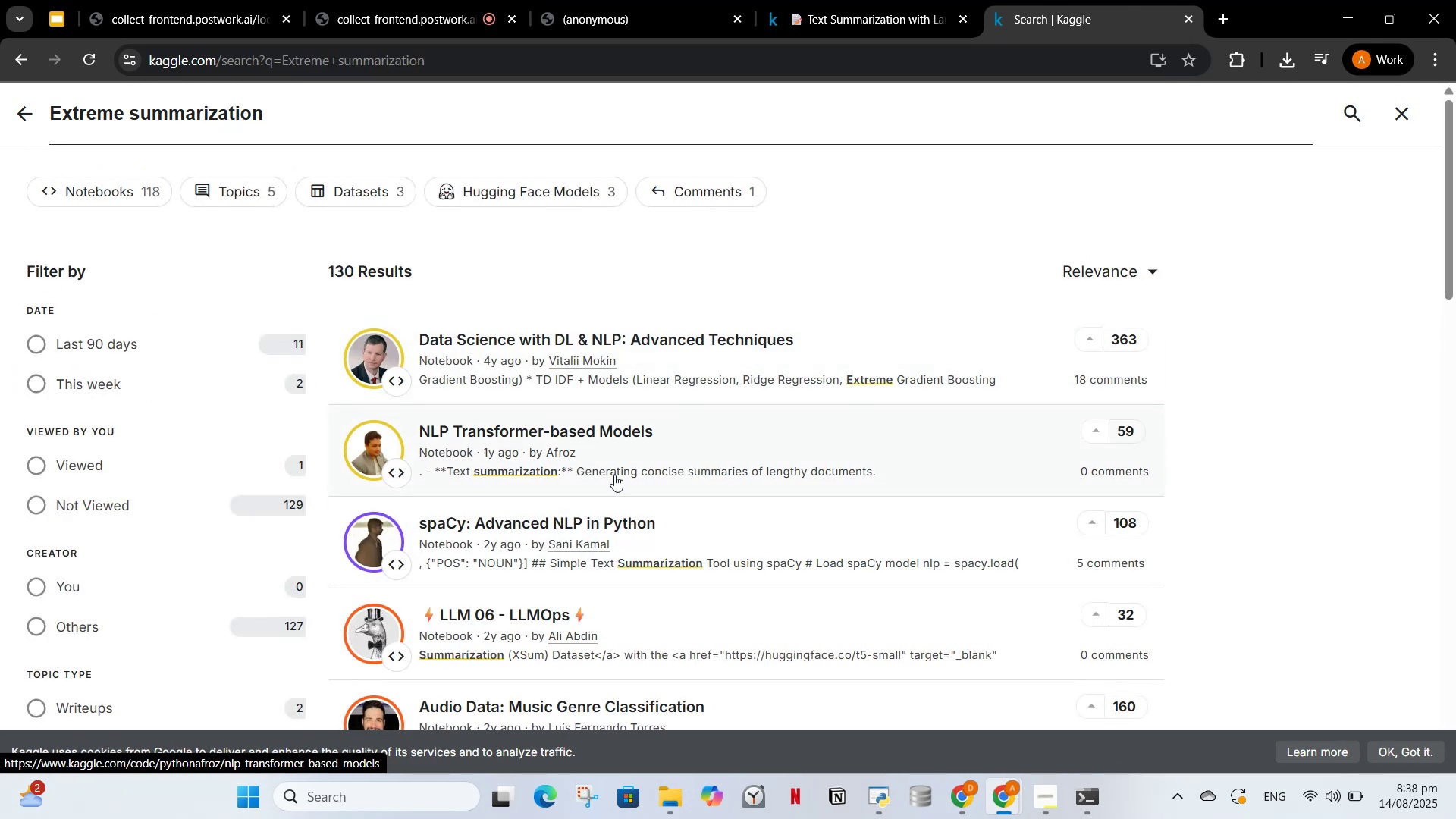 
wait(6.09)
 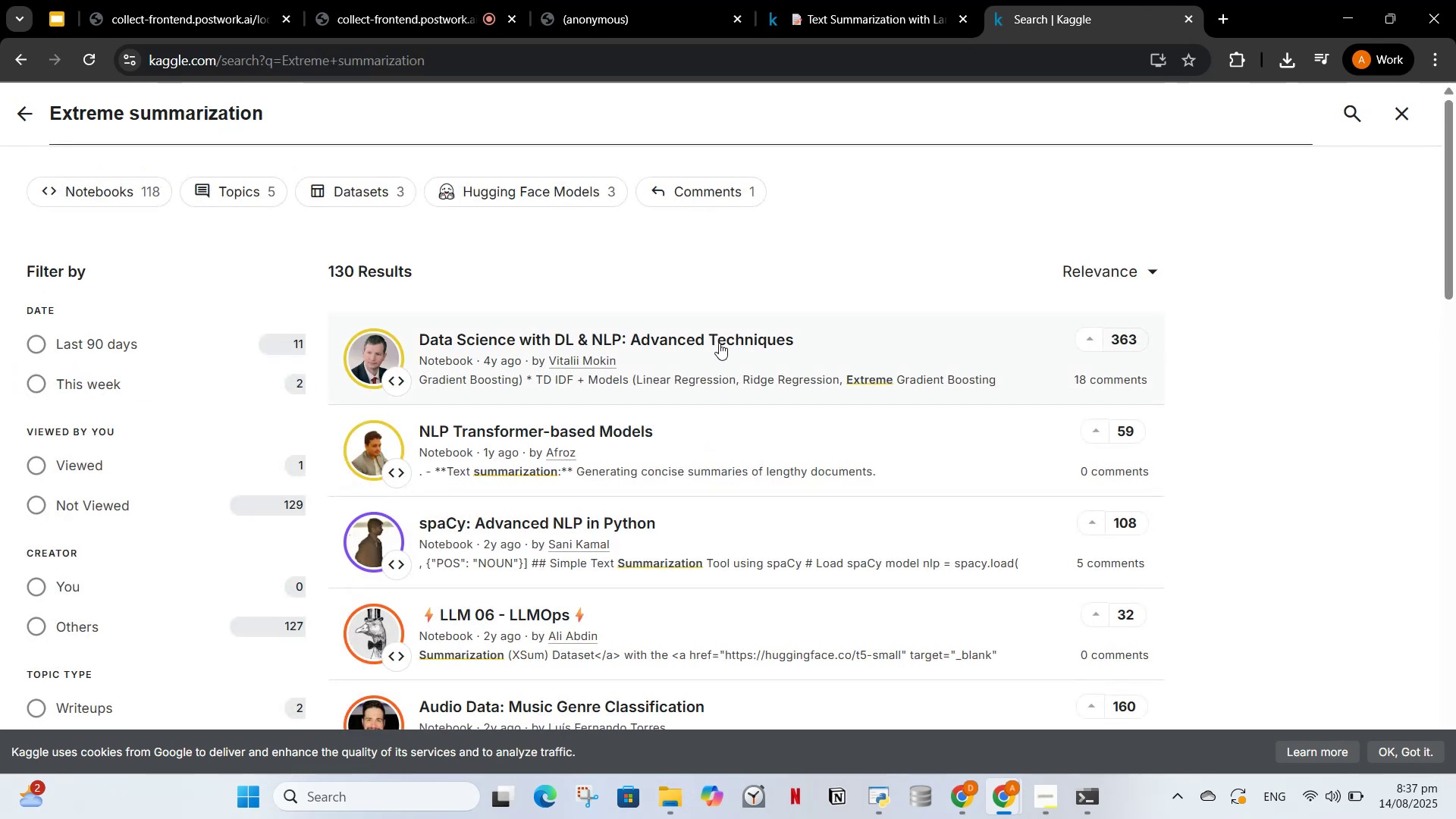 
left_click_drag(start_coordinate=[293, 110], to_coordinate=[0, 111])
 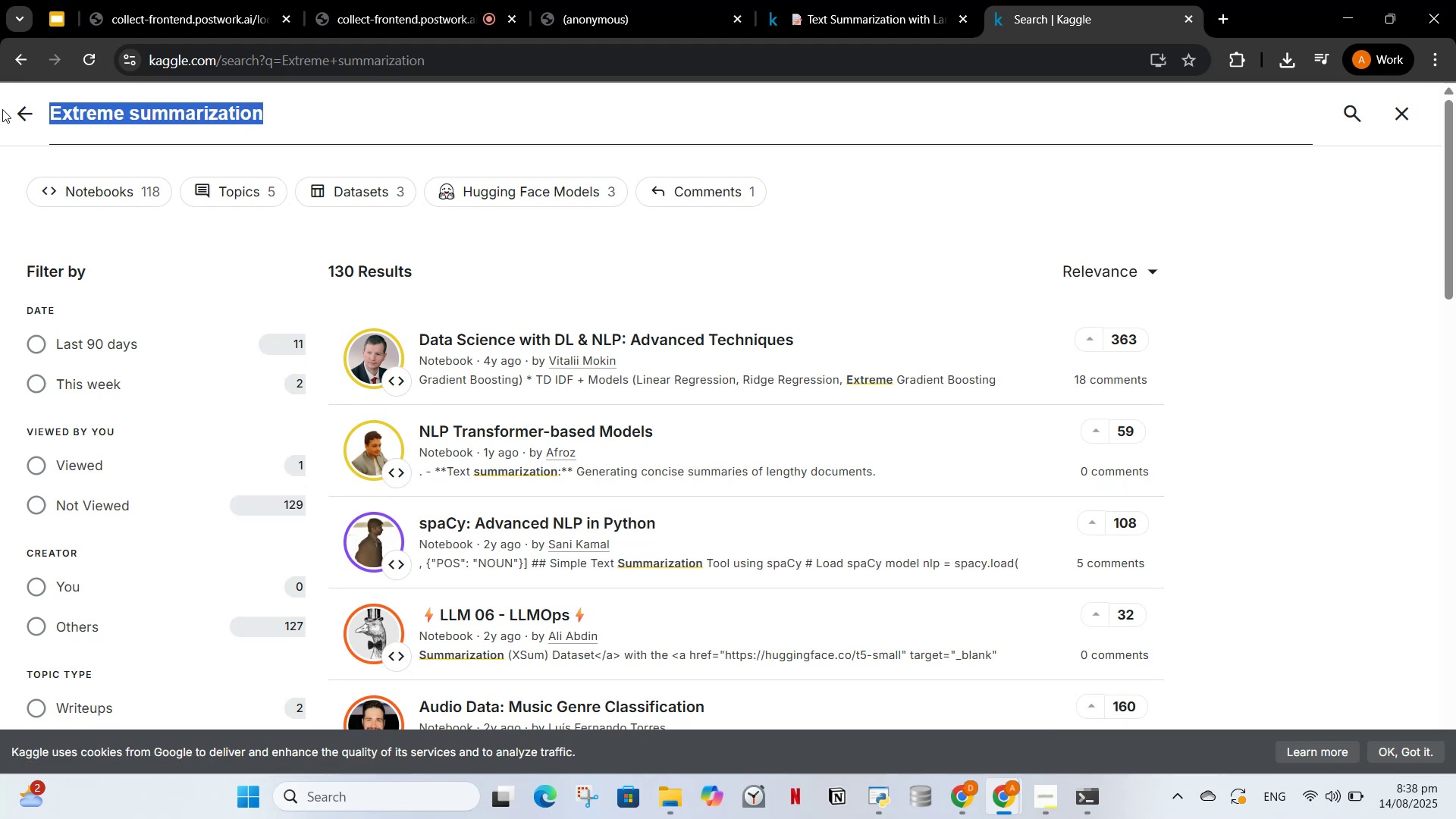 
type(xsum)
 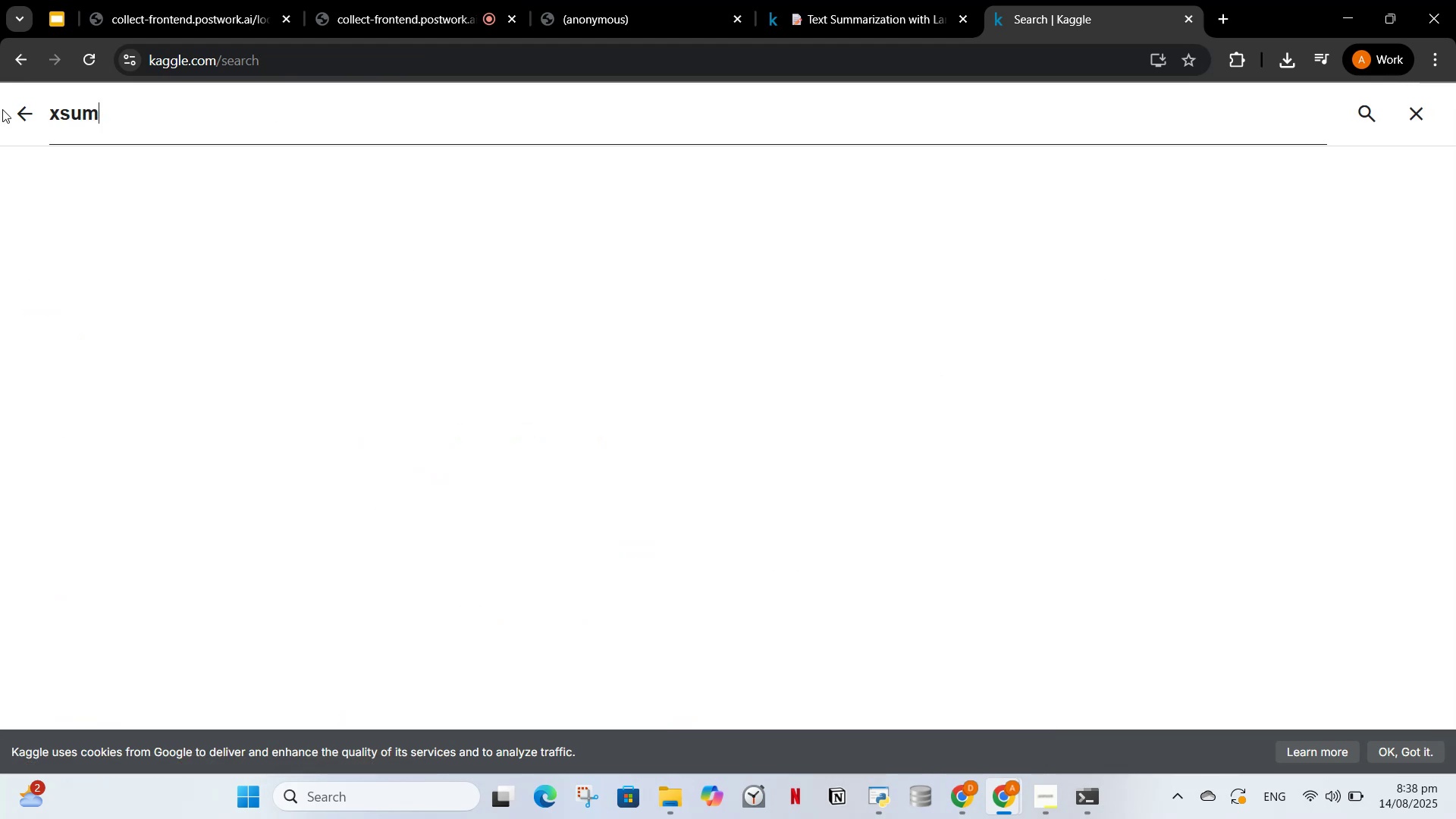 
key(Enter)
 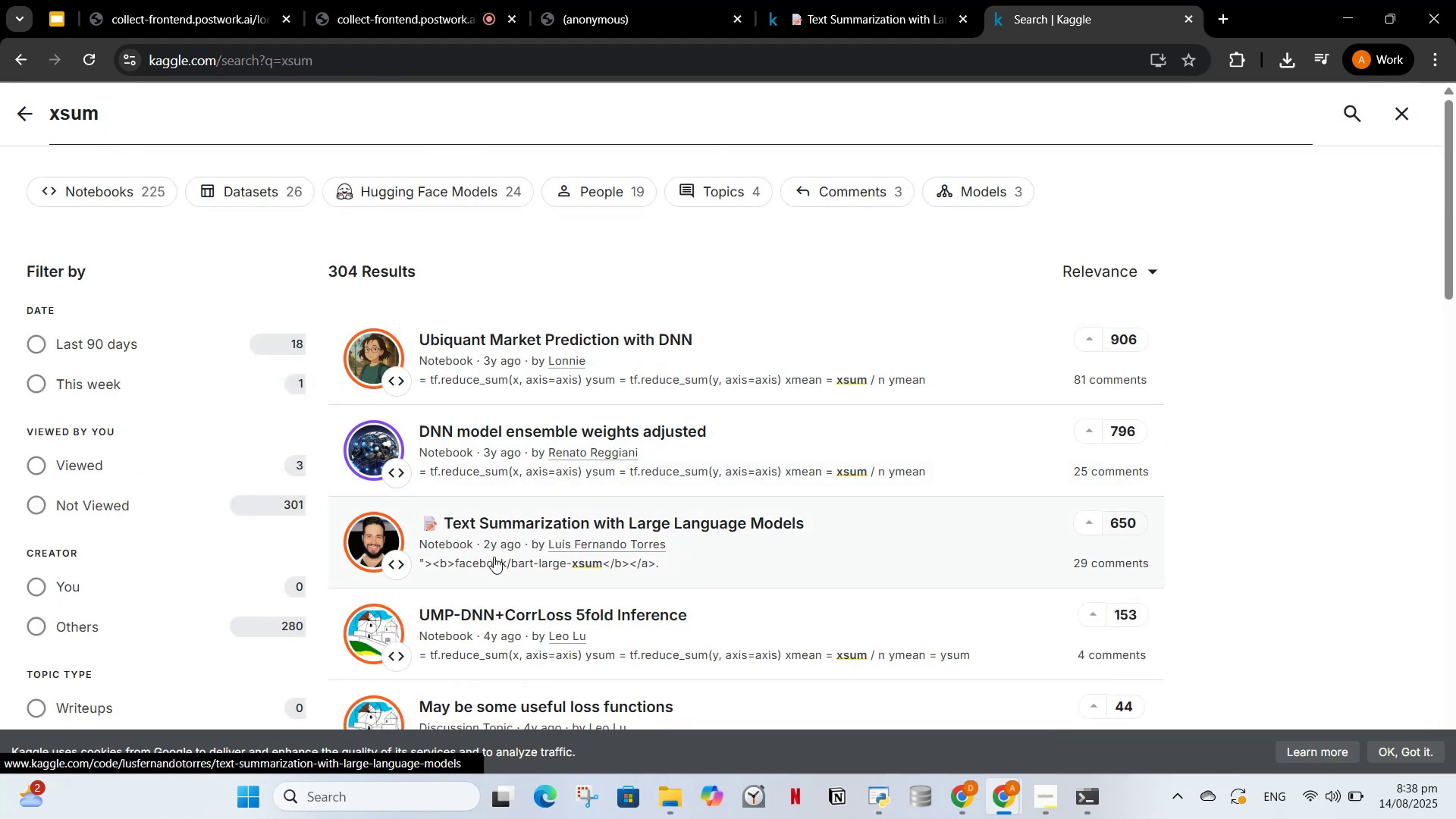 
scroll: coordinate [509, 522], scroll_direction: down, amount: 7.0
 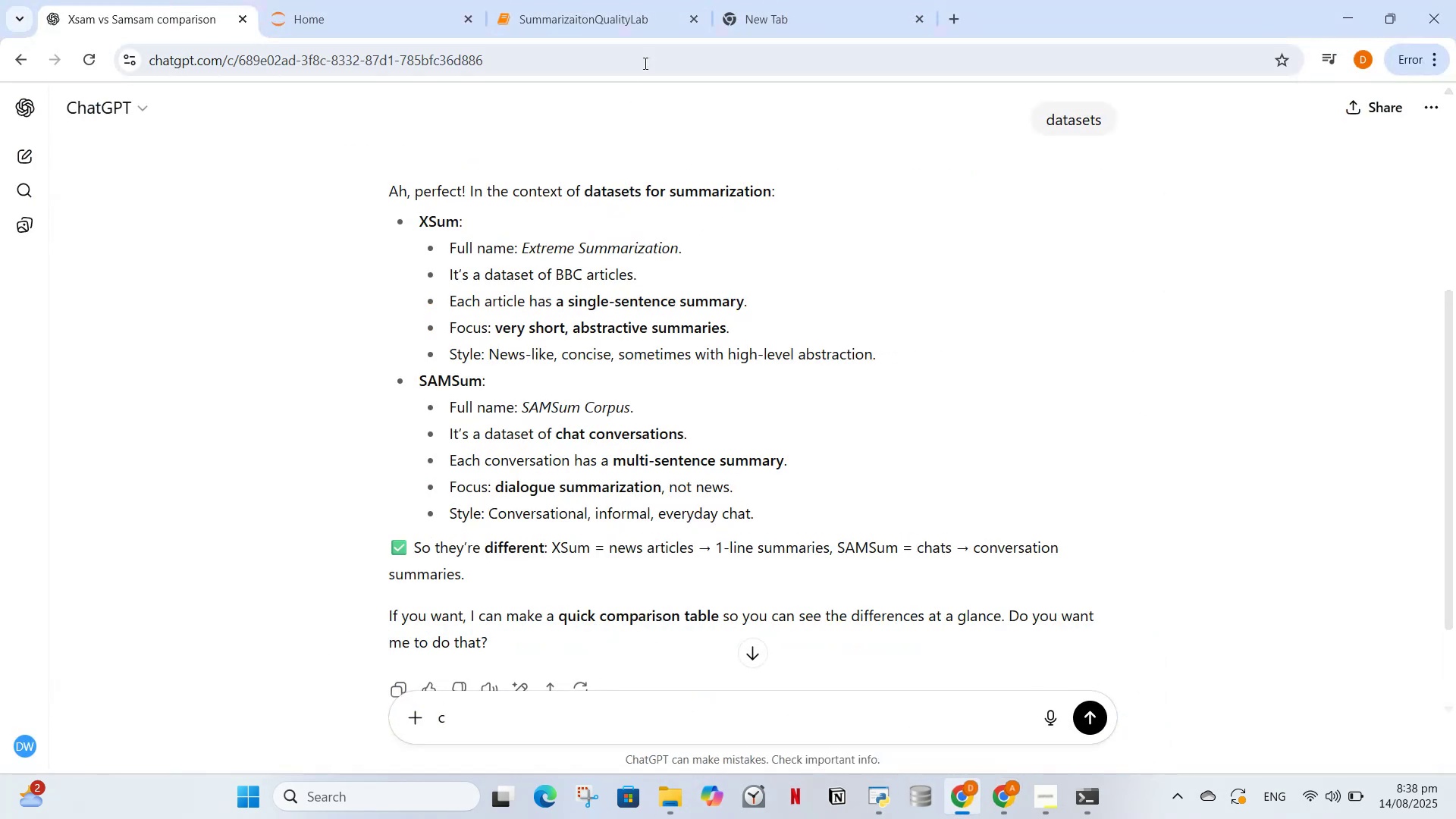 
wait(7.37)
 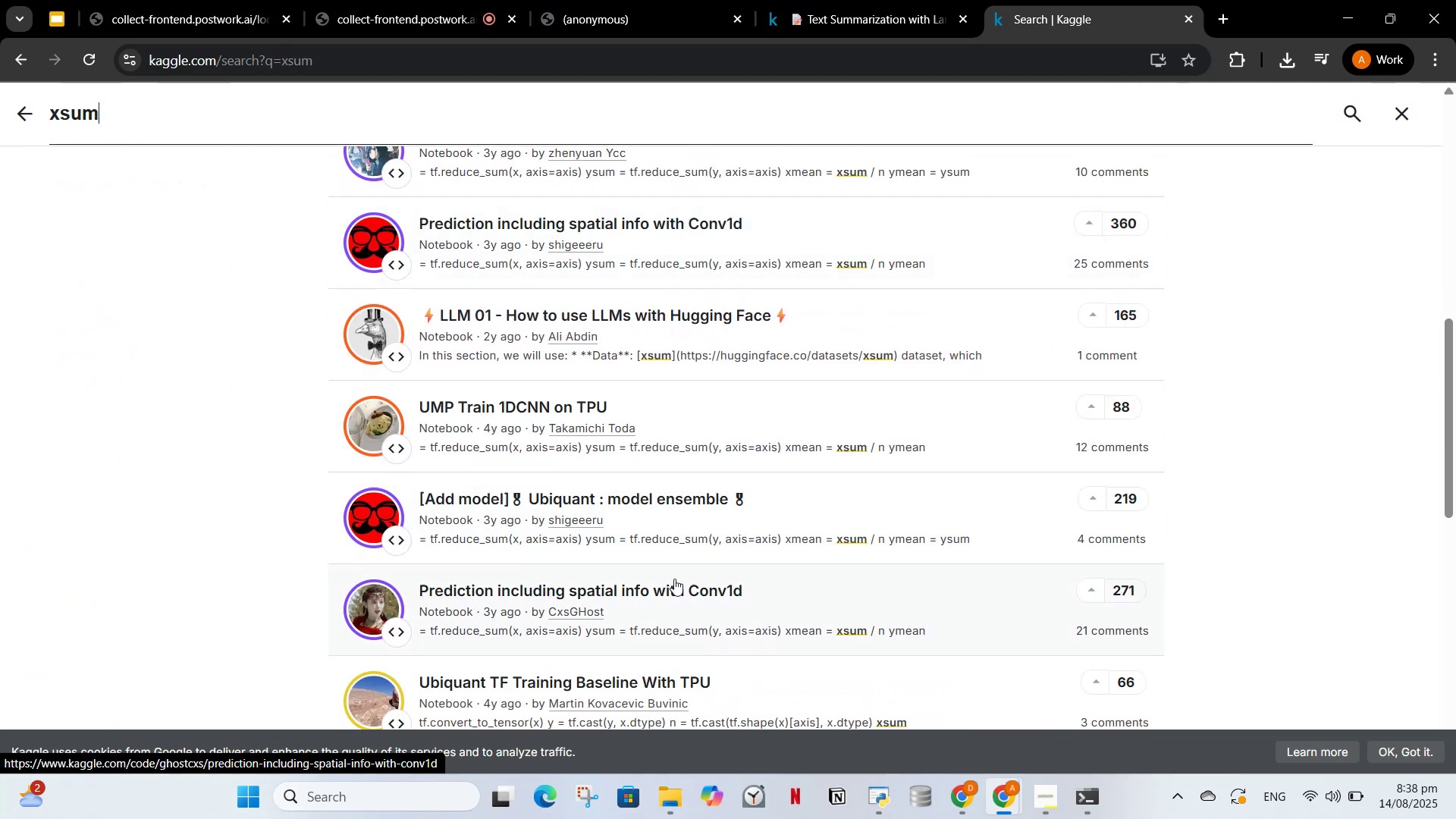 
left_click([1004, 808])
 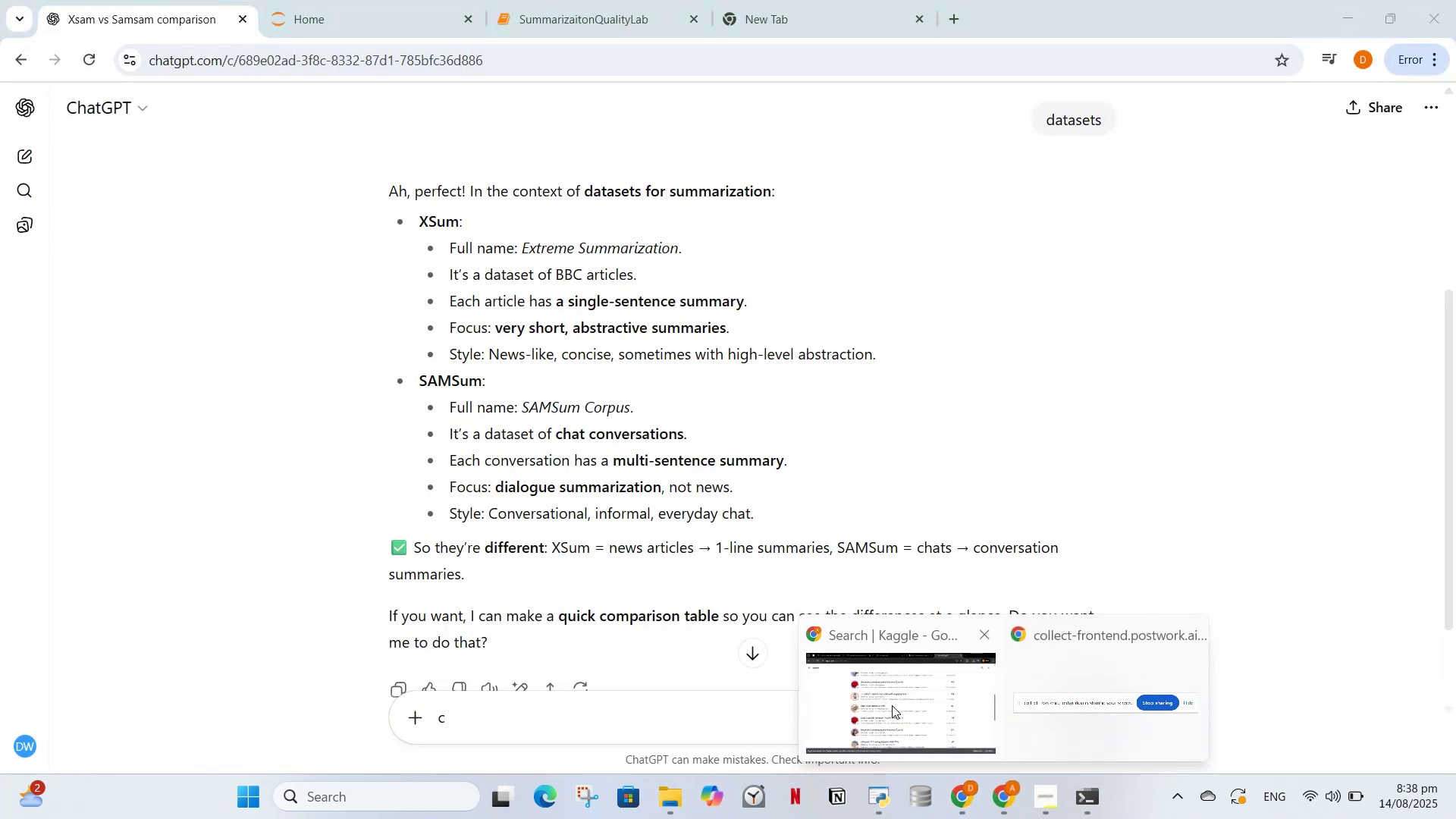 
left_click([891, 697])
 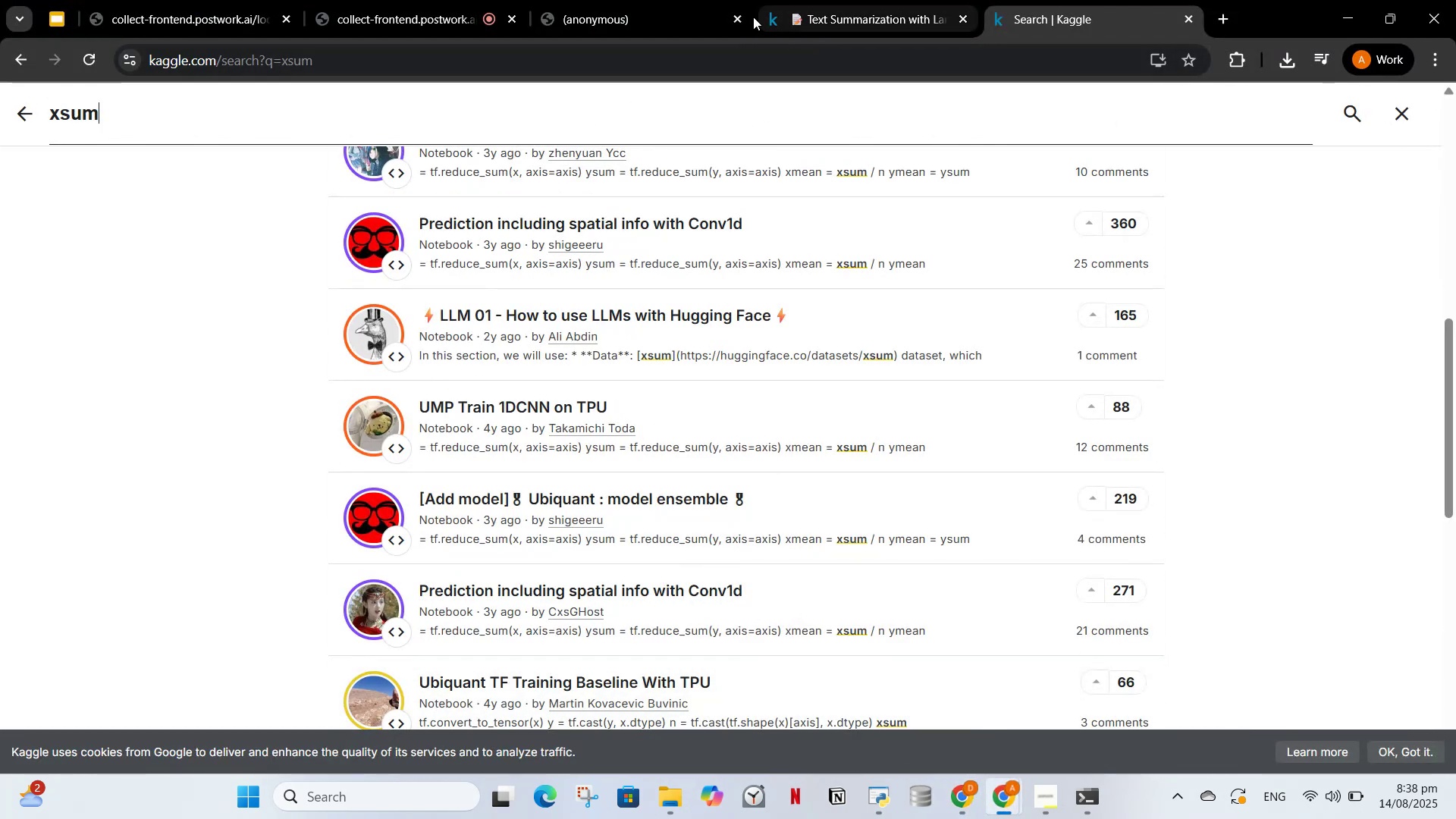 
left_click([612, 0])
 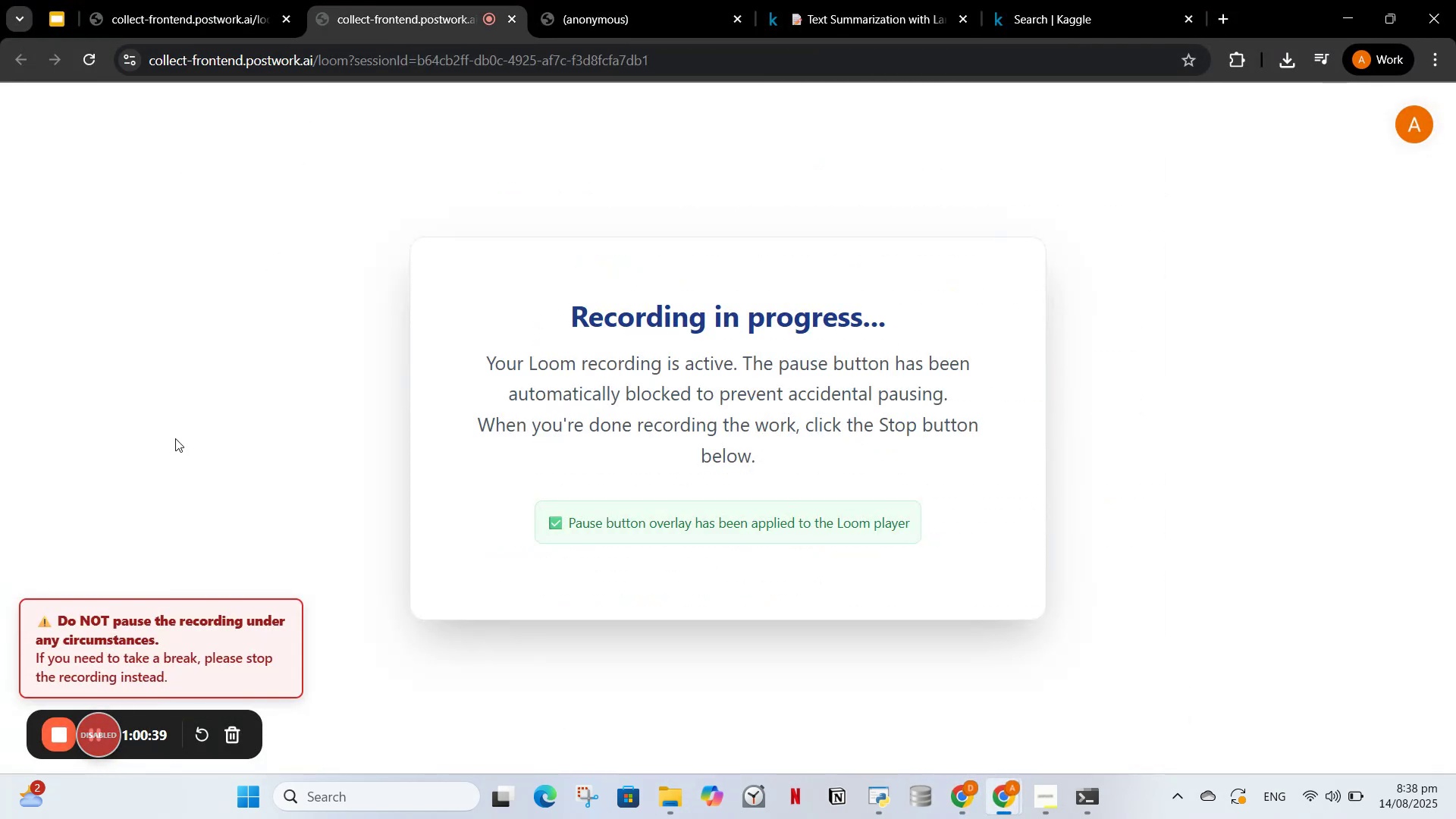 
left_click([734, 0])
 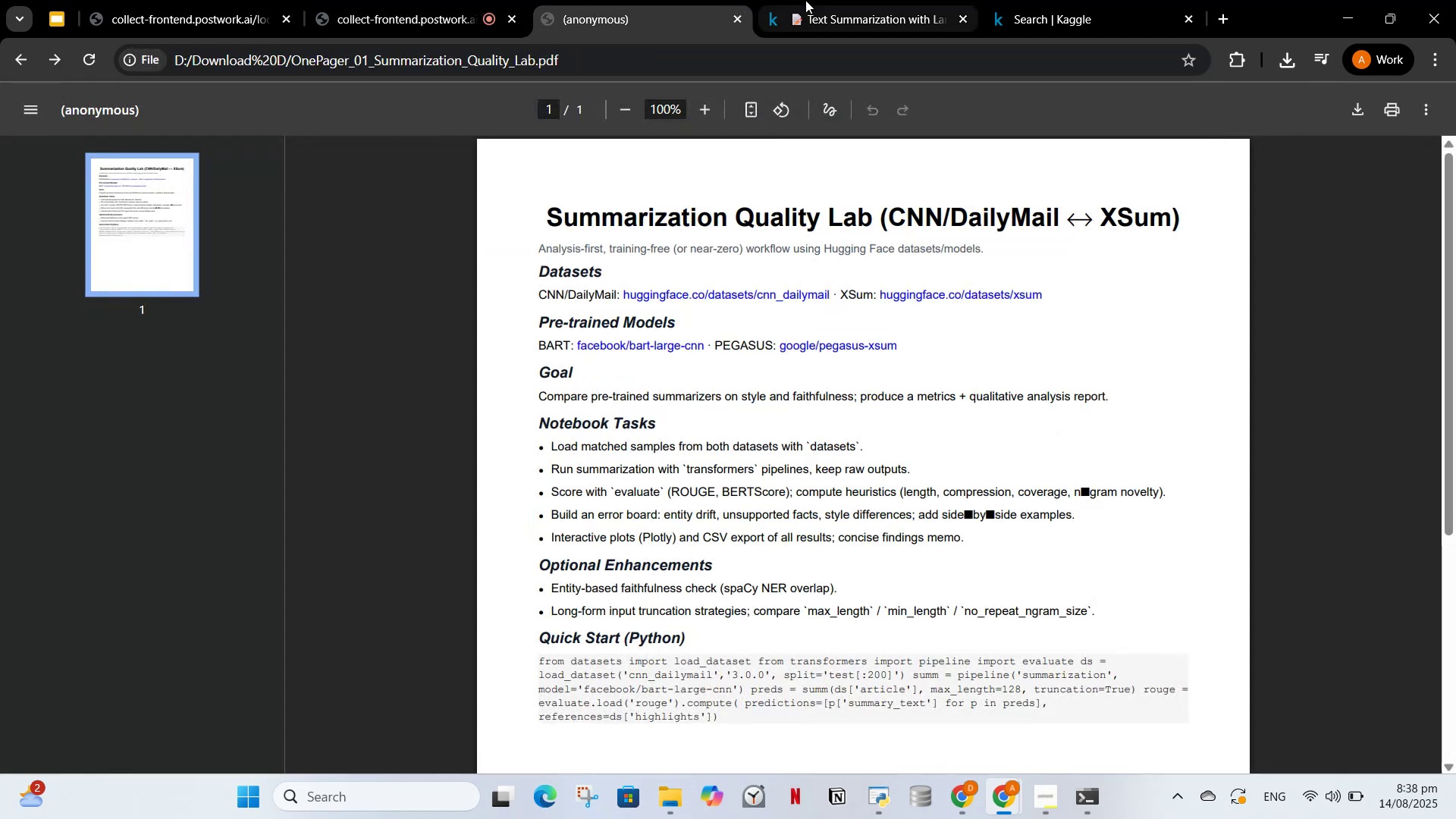 
left_click([807, 0])
 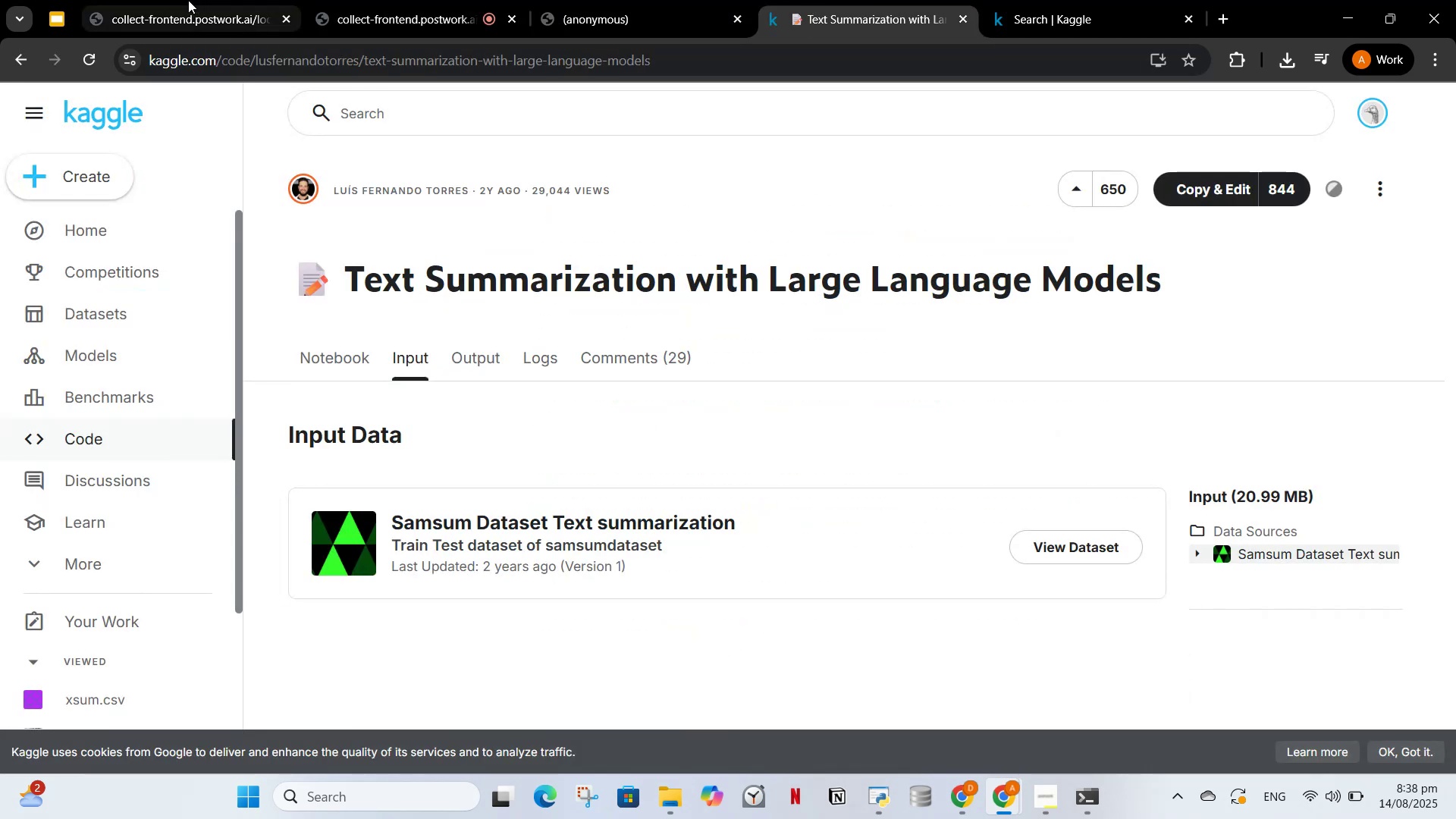 
left_click([199, 9])
 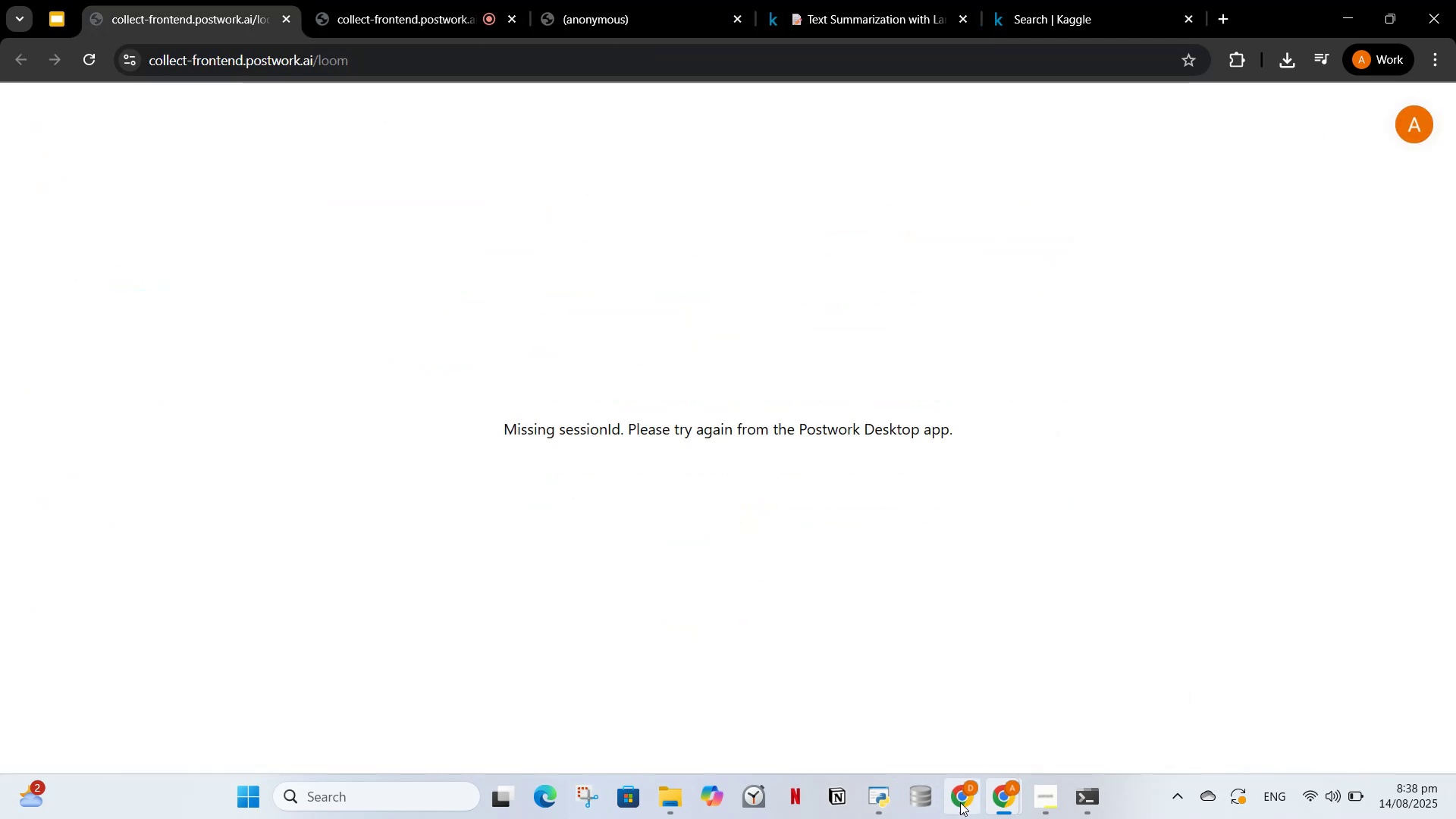 
left_click([960, 802])
 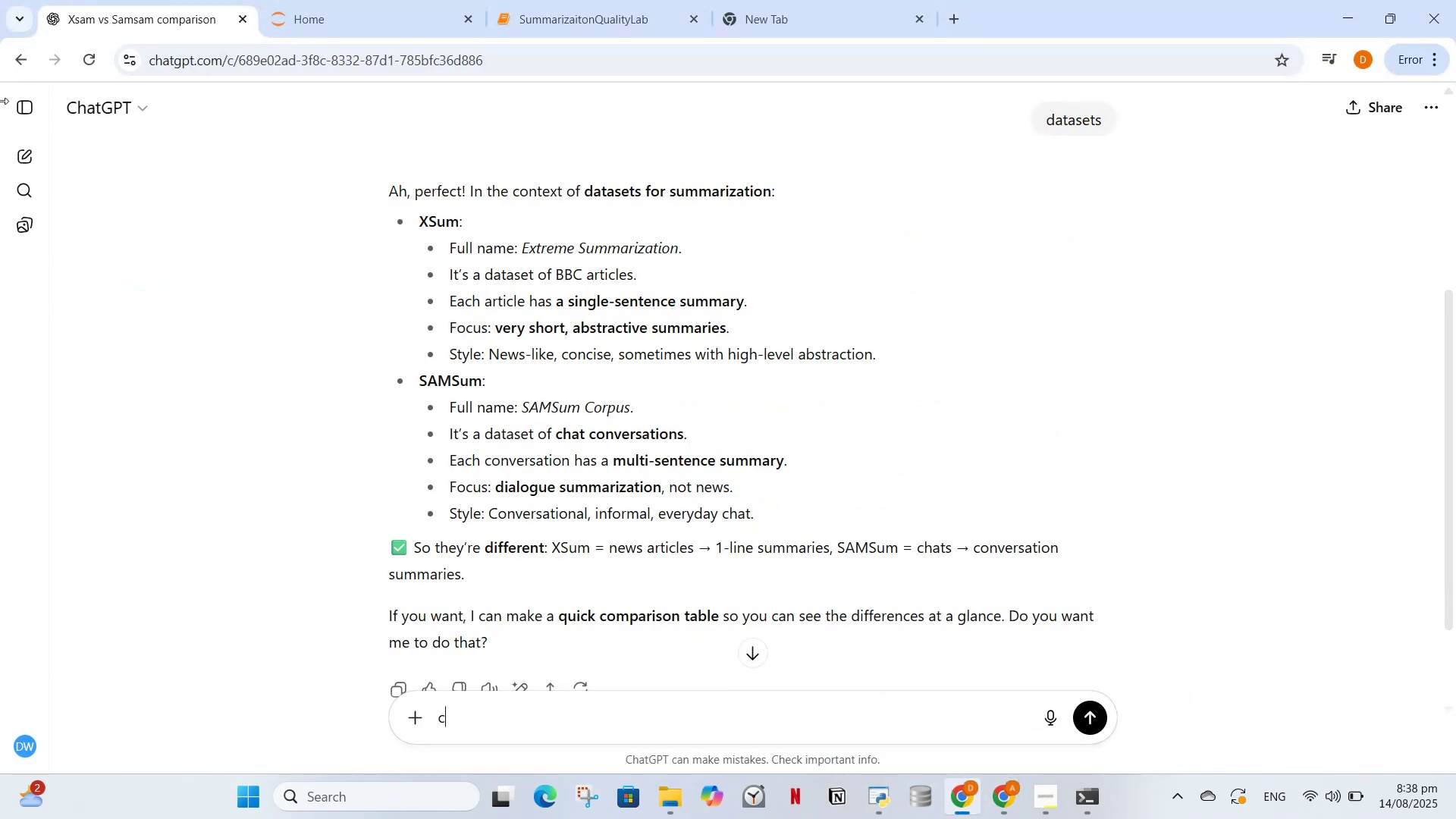 
left_click([26, 106])
 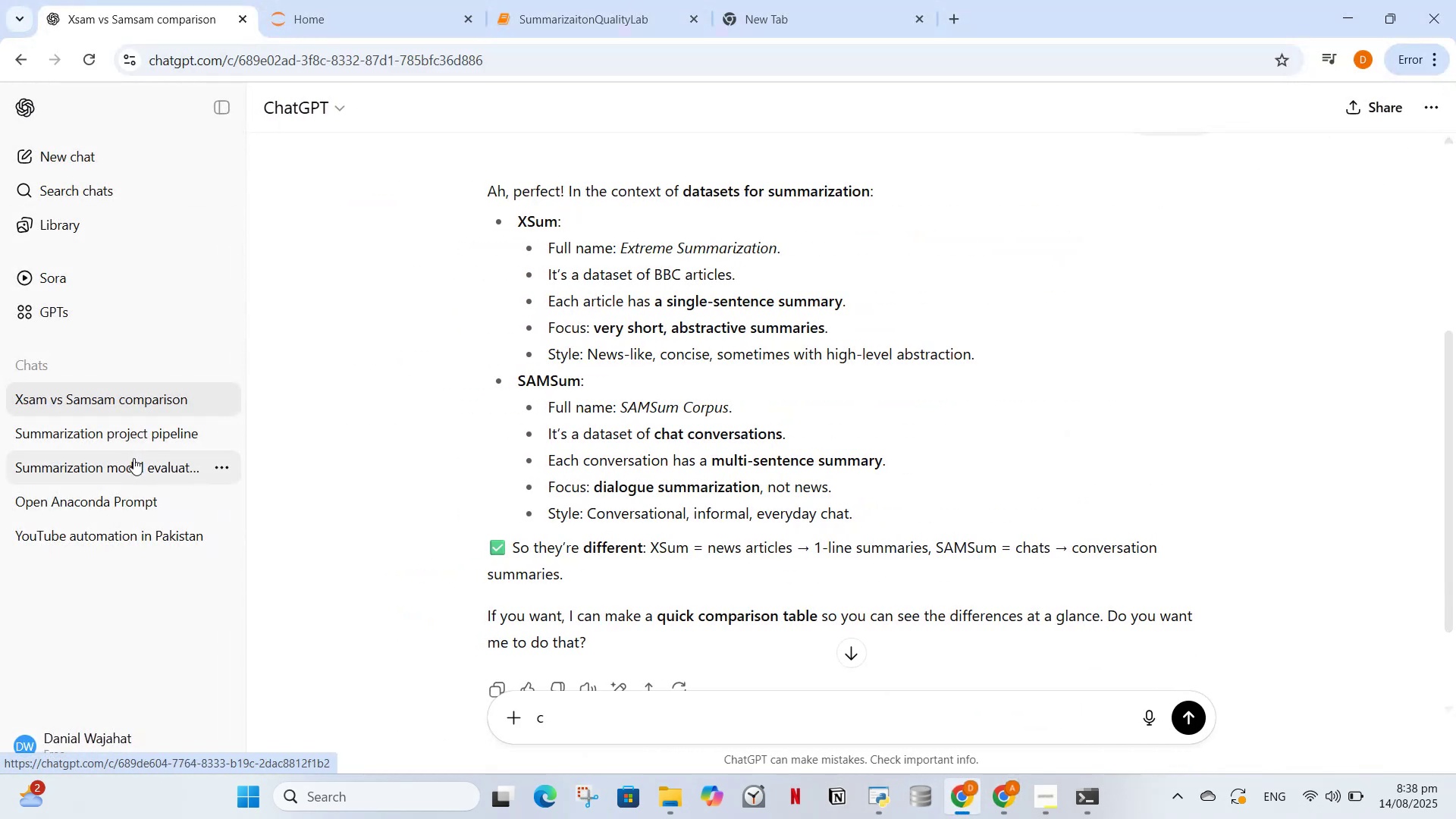 
left_click([133, 458])
 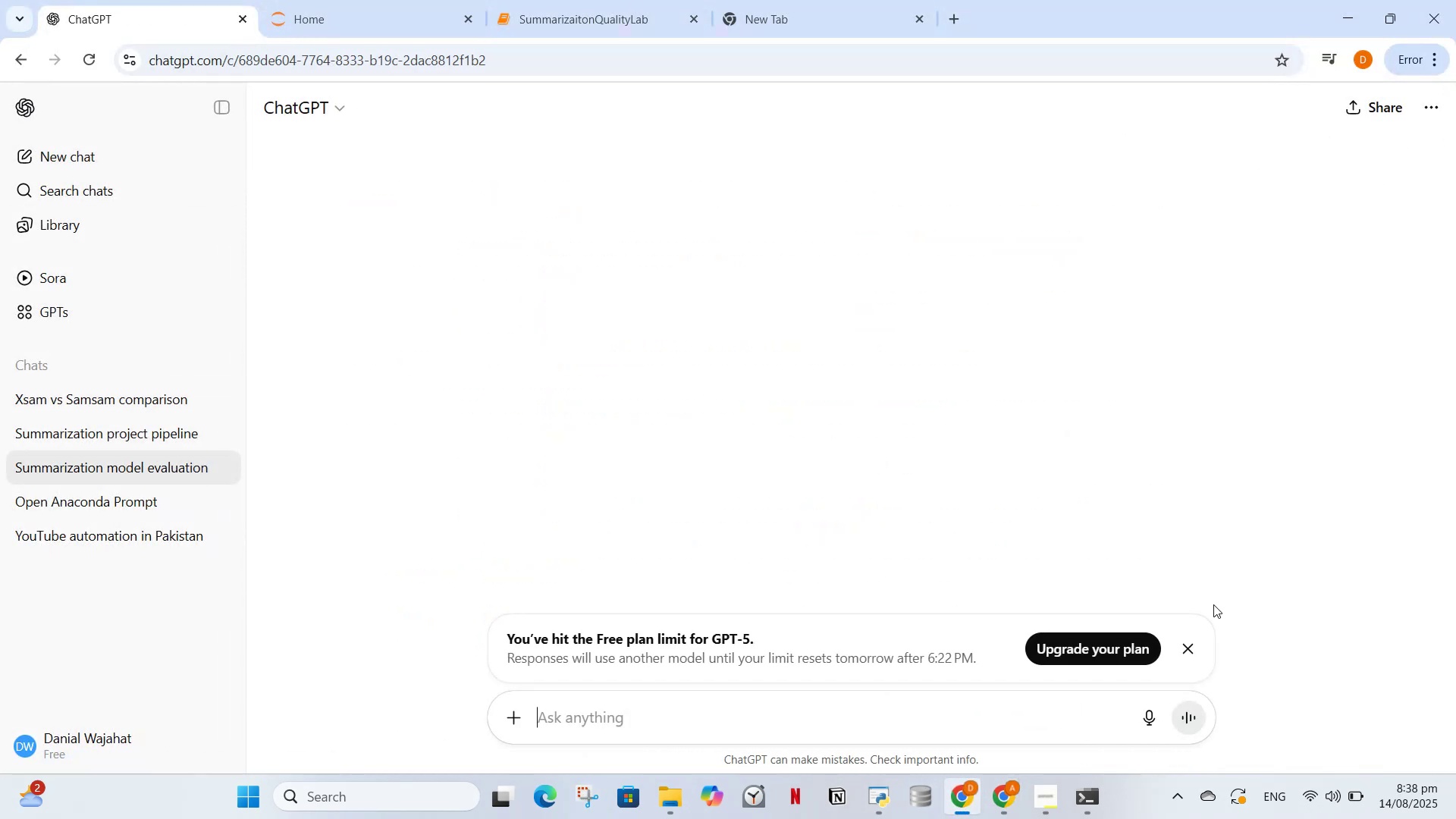 
left_click([1188, 652])
 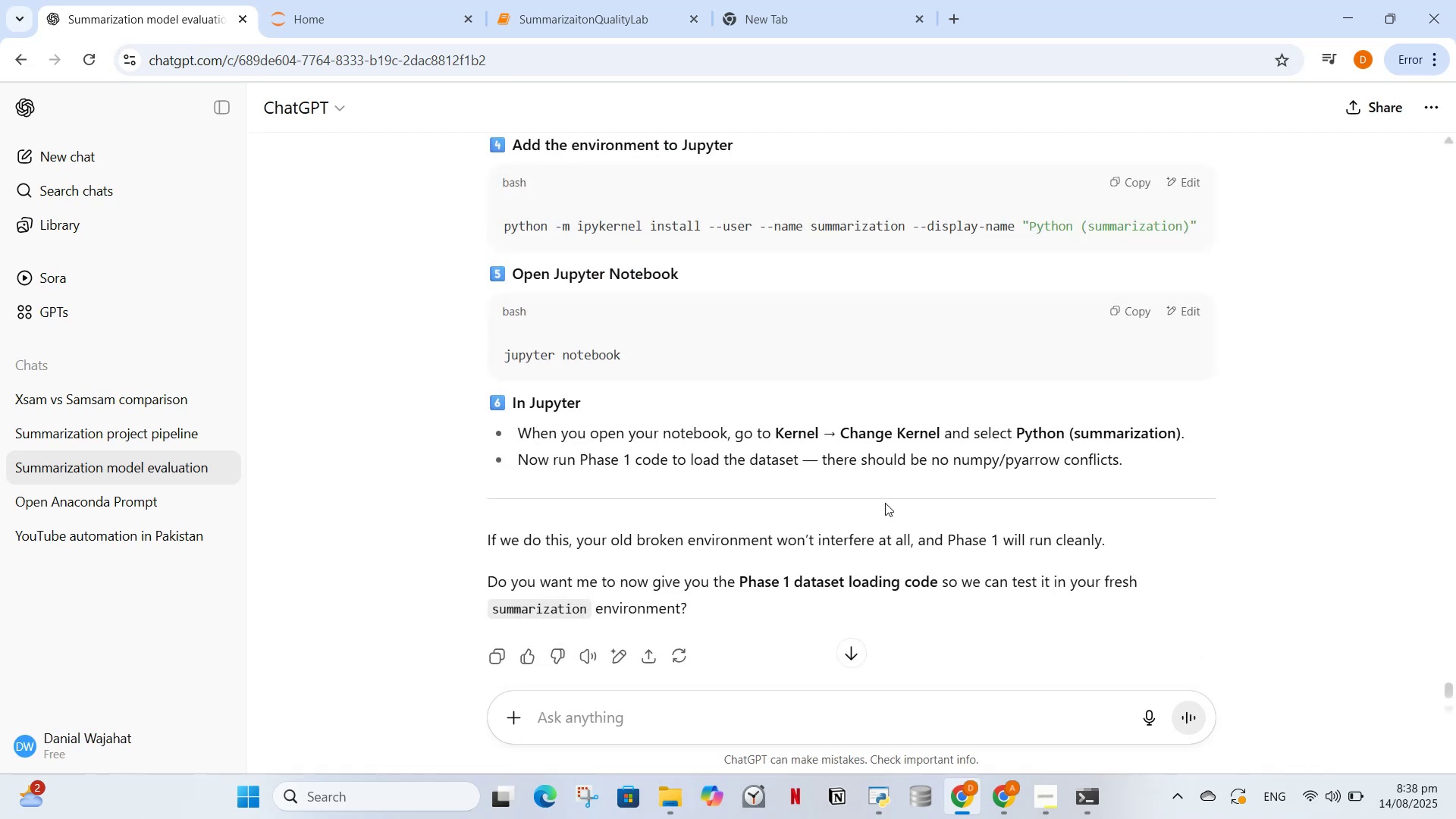 
scroll: coordinate [670, 469], scroll_direction: down, amount: 4.0
 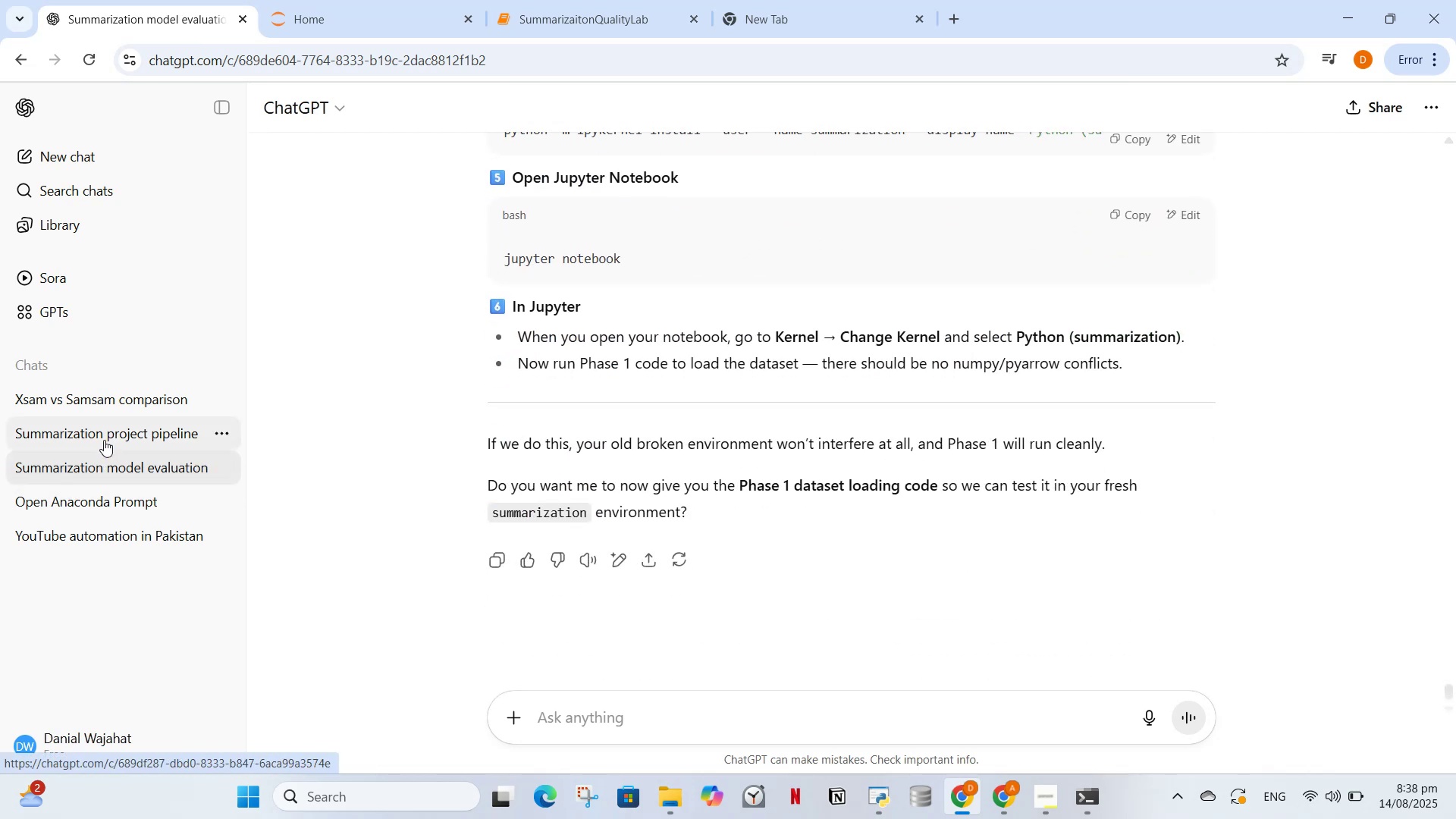 
left_click([104, 440])
 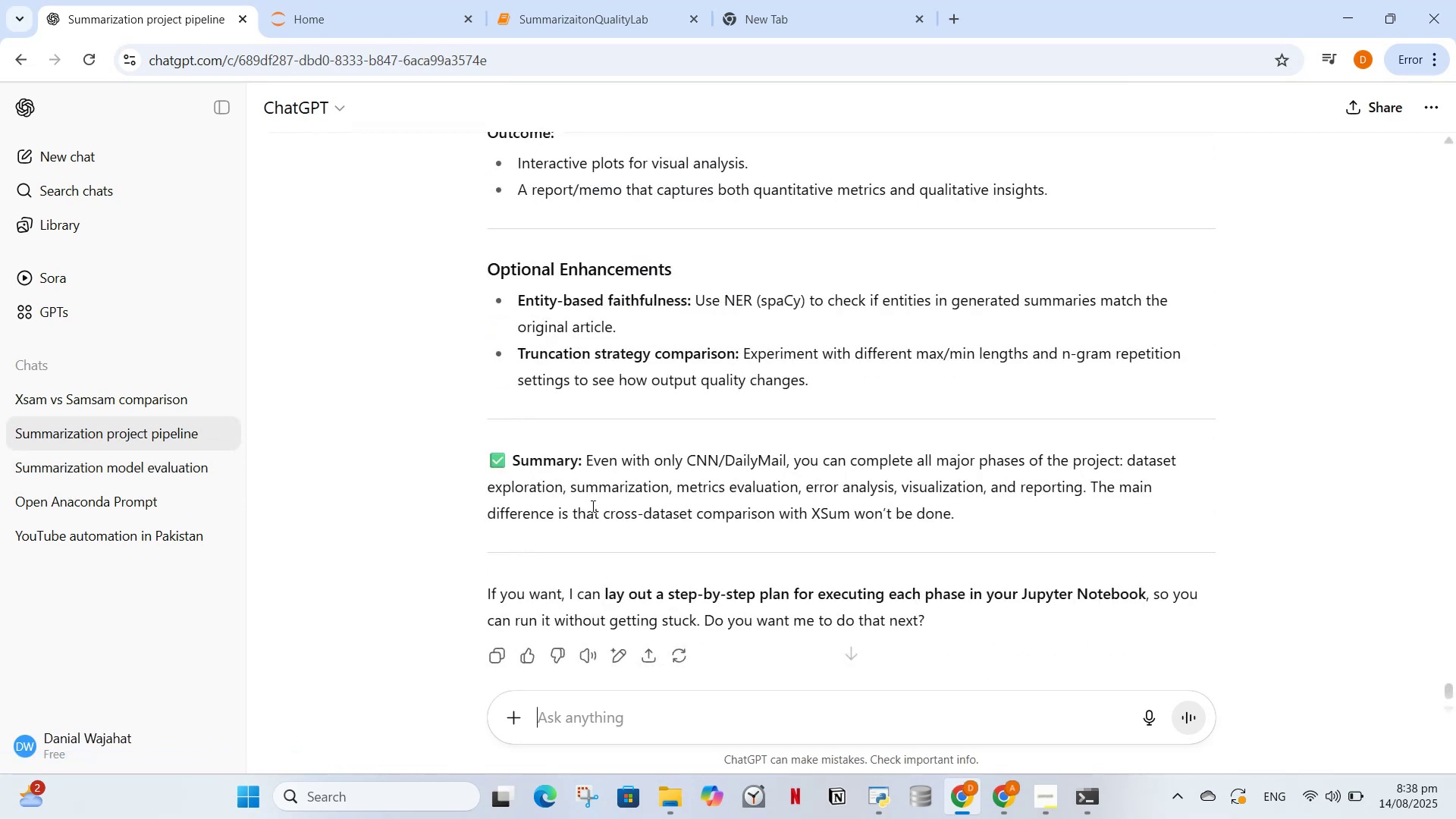 
scroll: coordinate [610, 494], scroll_direction: down, amount: 2.0
 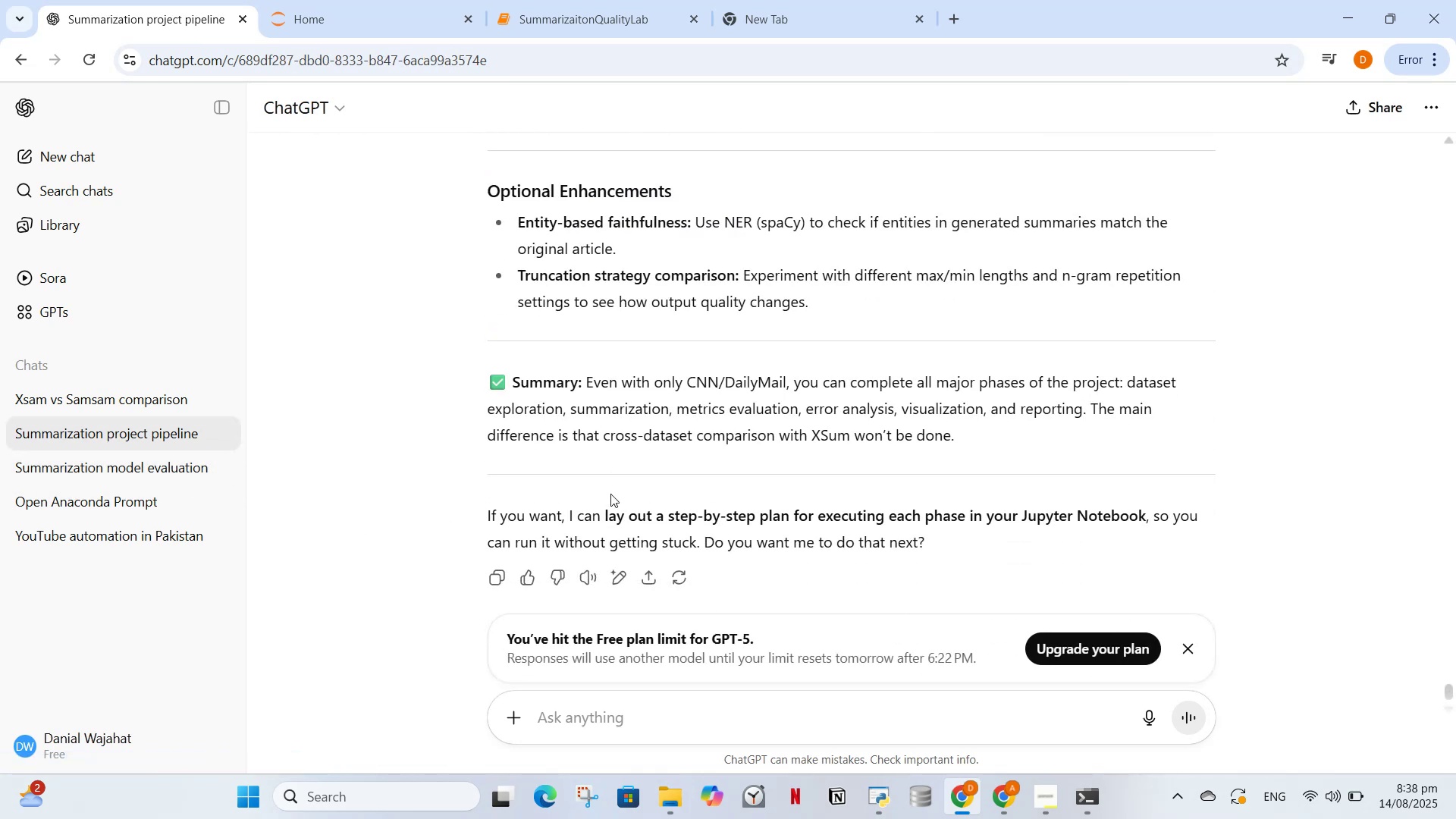 
scroll: coordinate [610, 494], scroll_direction: up, amount: 18.0
 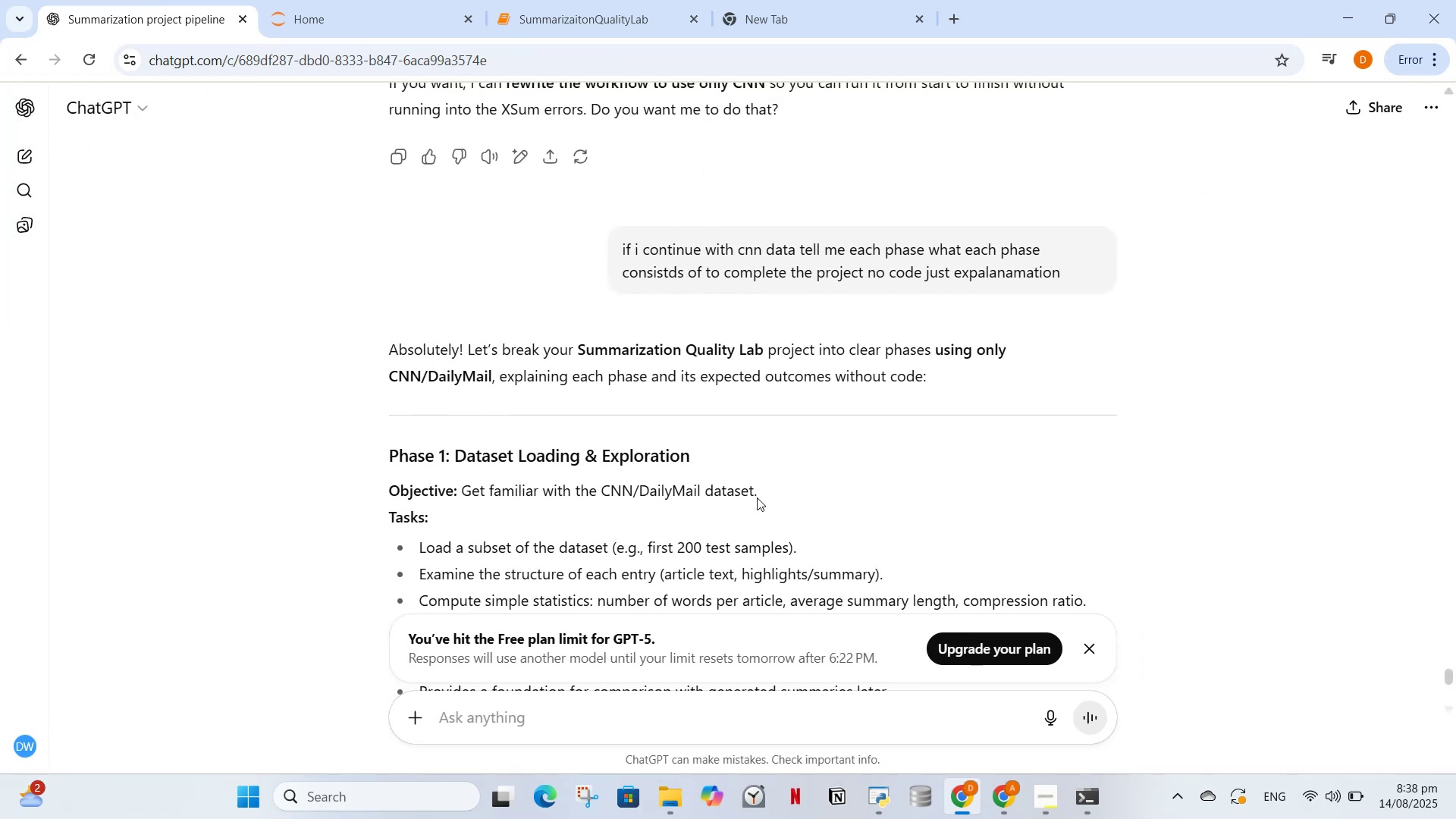 
wait(7.51)
 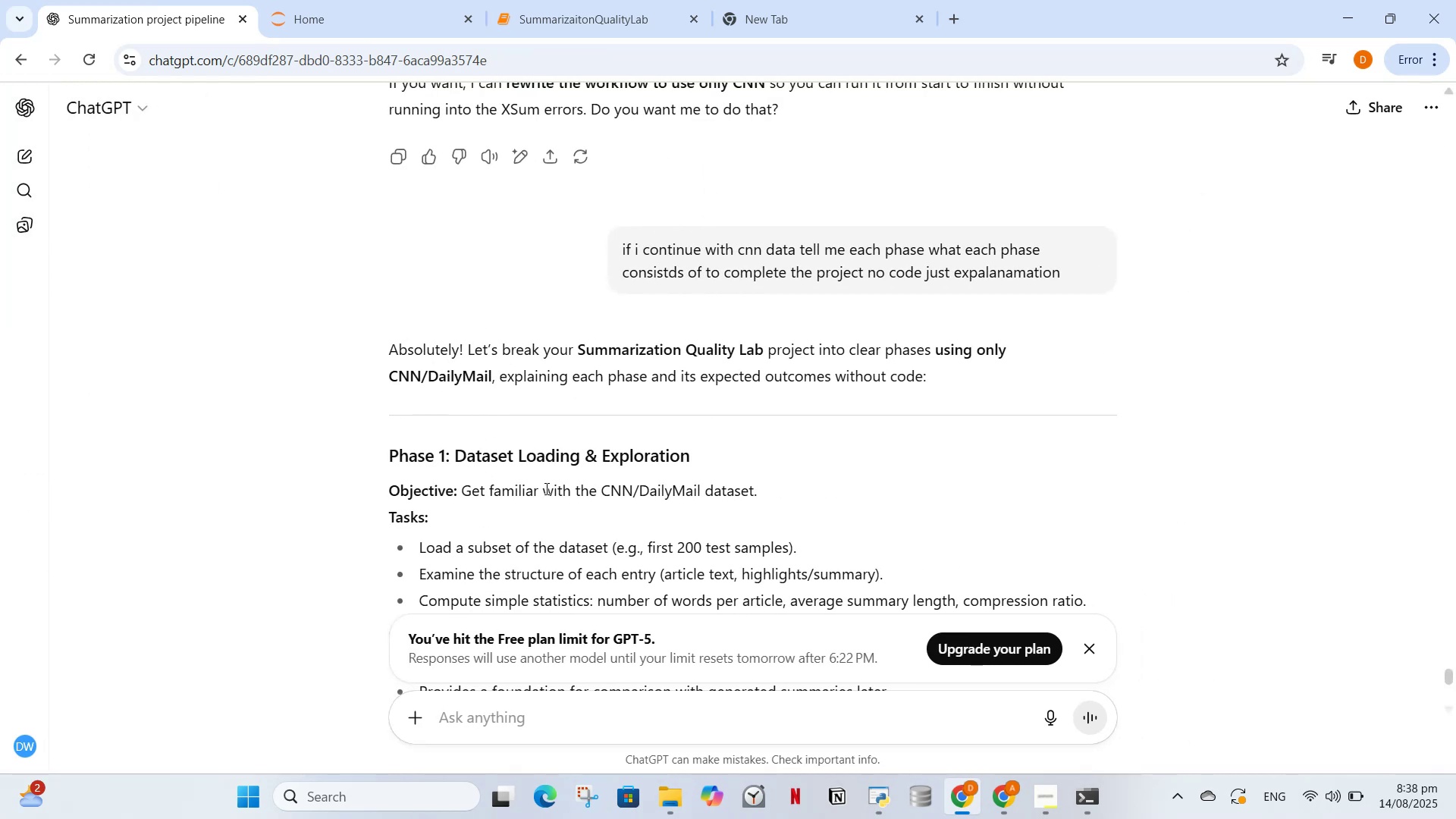 
type(help me complete phase one)
 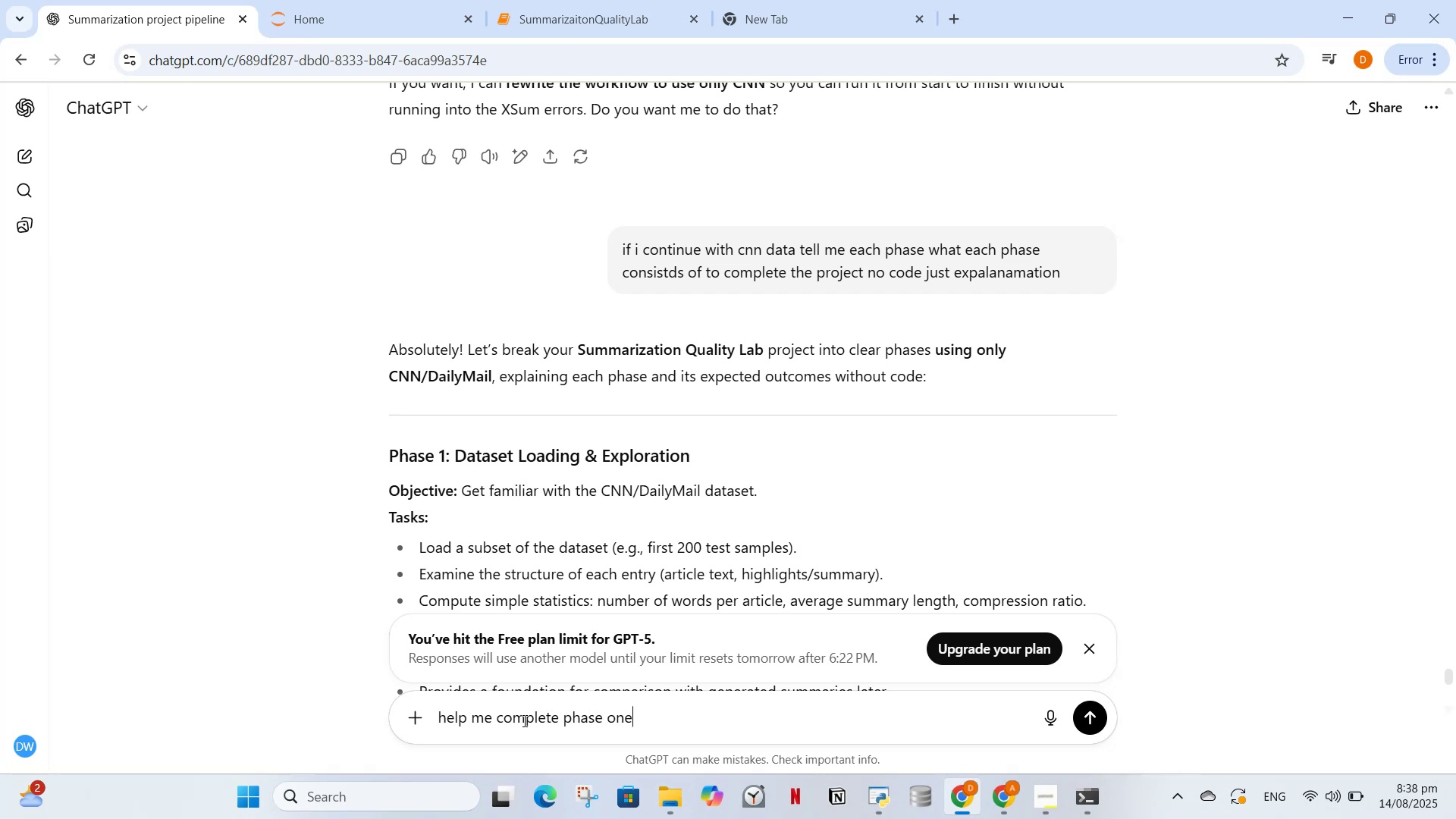 
key(Enter)
 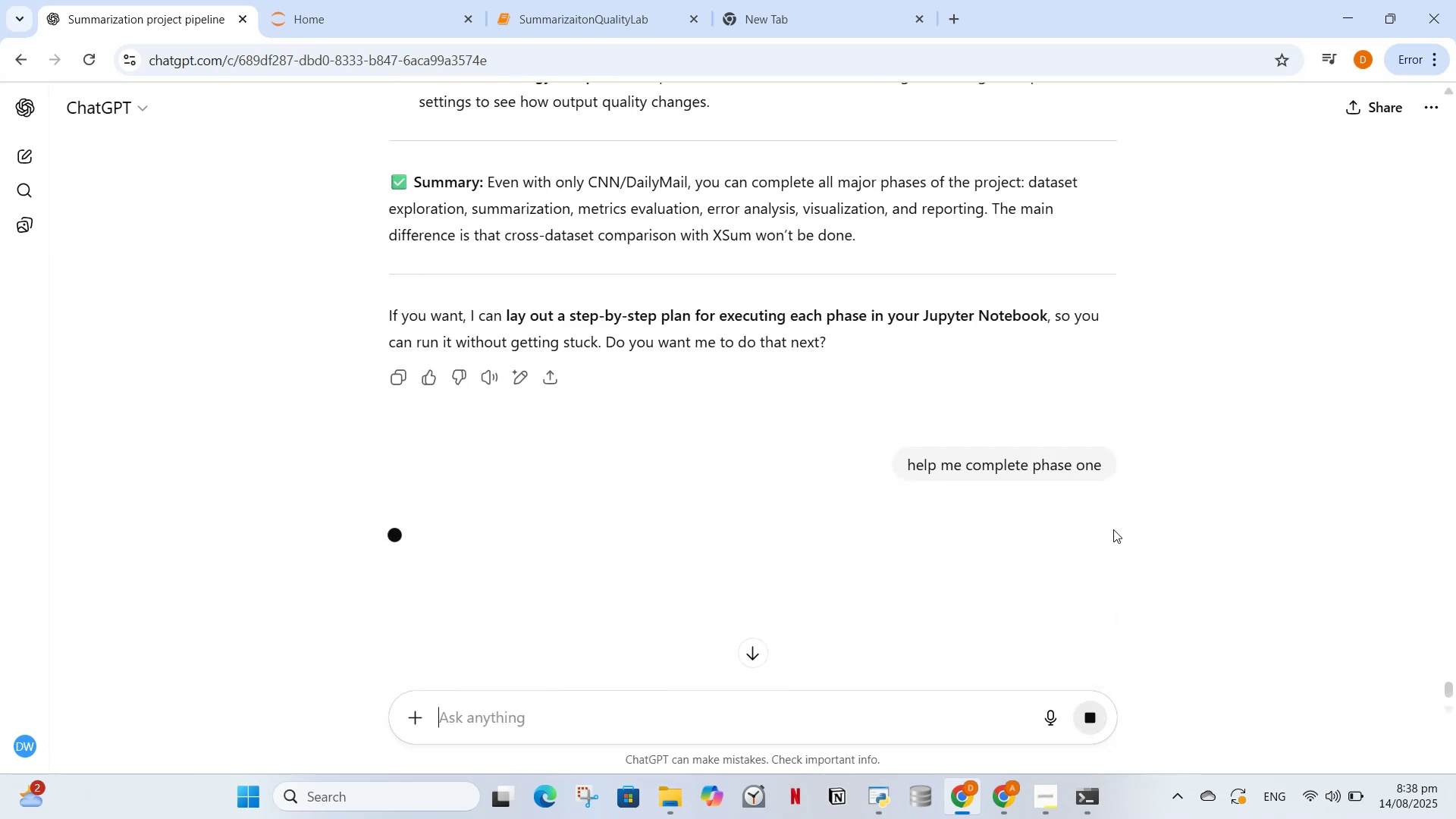 
scroll: coordinate [1089, 448], scroll_direction: up, amount: 182.0
 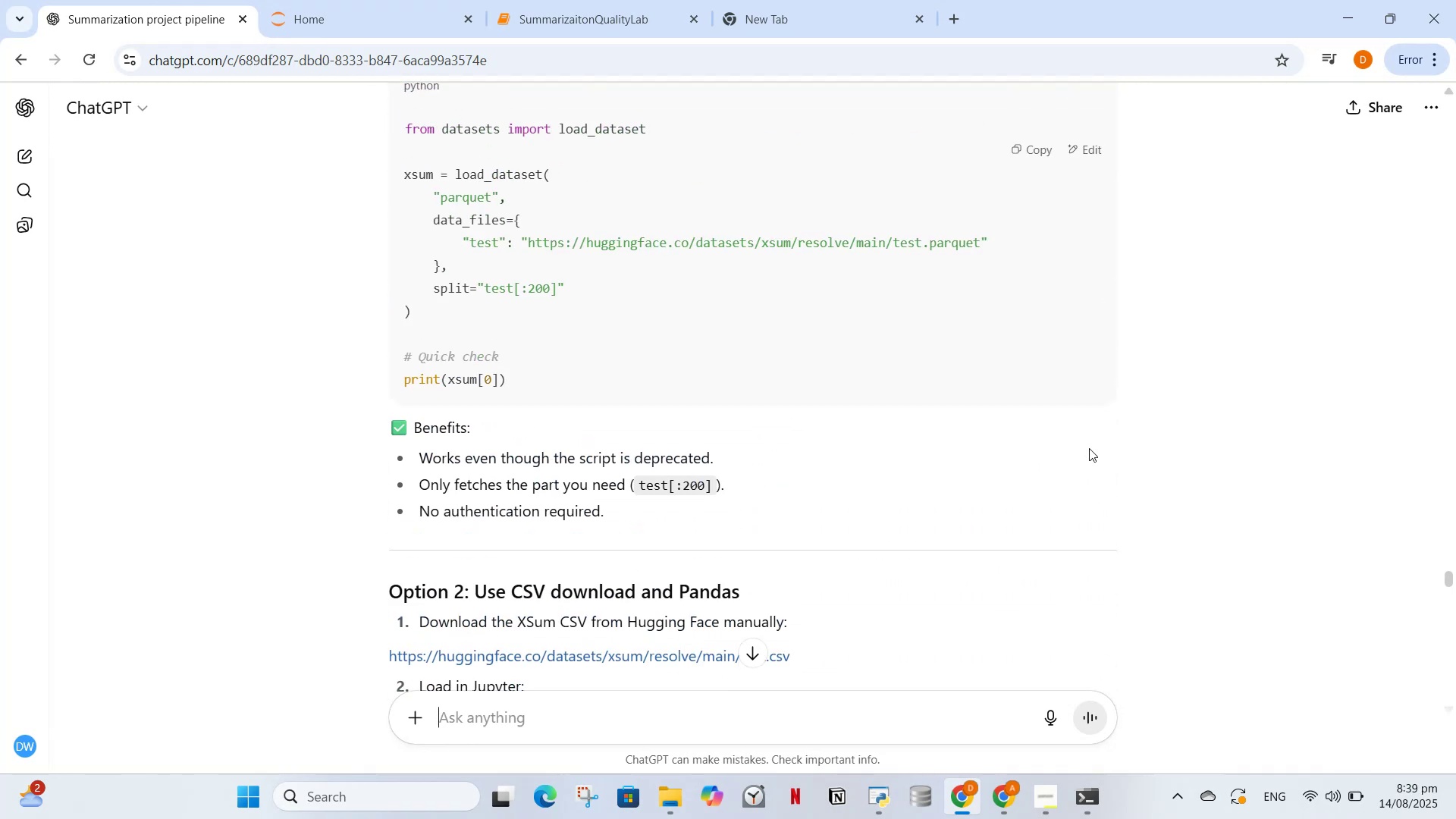 
scroll: coordinate [1124, 461], scroll_direction: up, amount: 85.0
 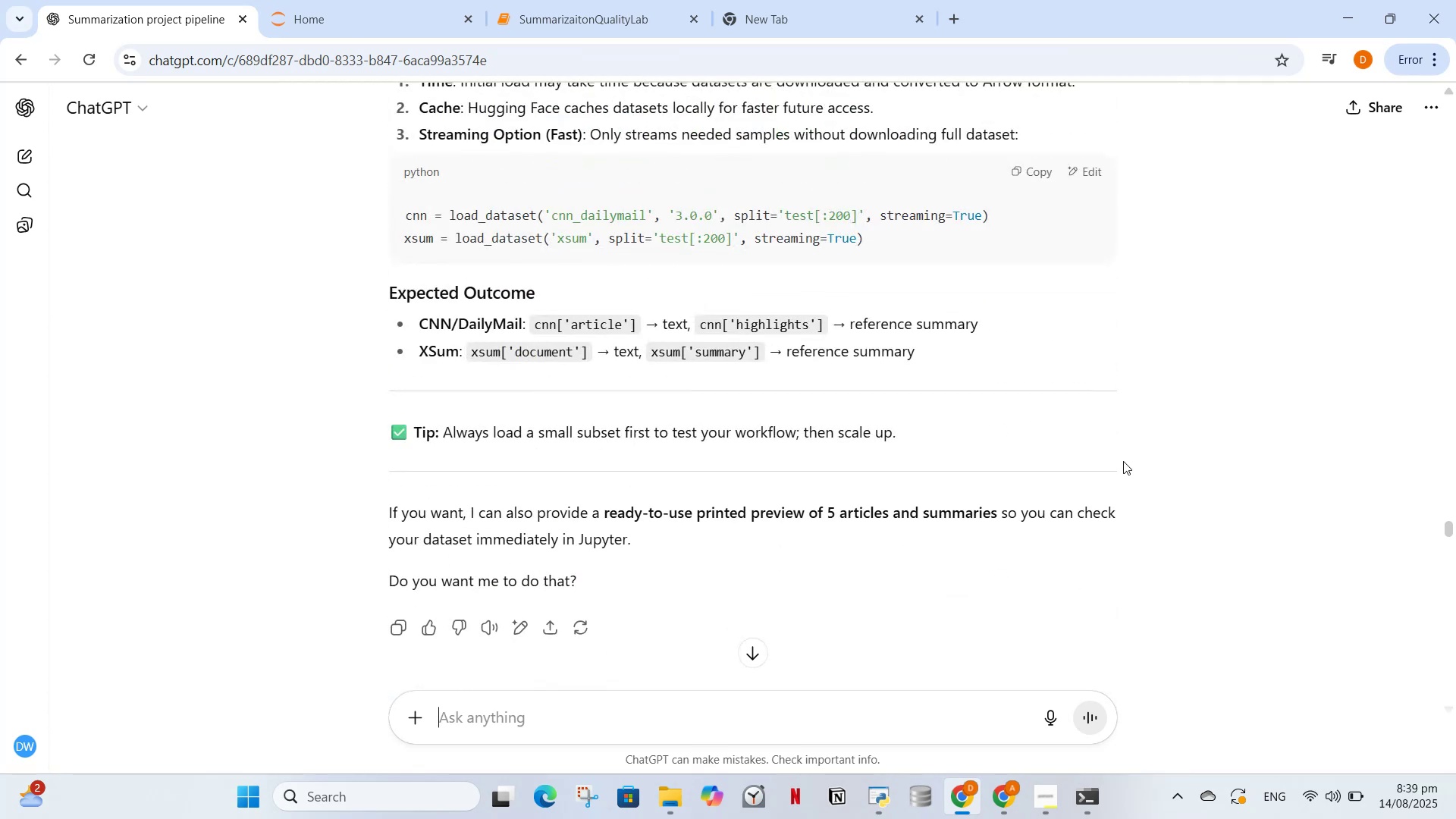 
scroll: coordinate [1109, 462], scroll_direction: down, amount: 3.0
 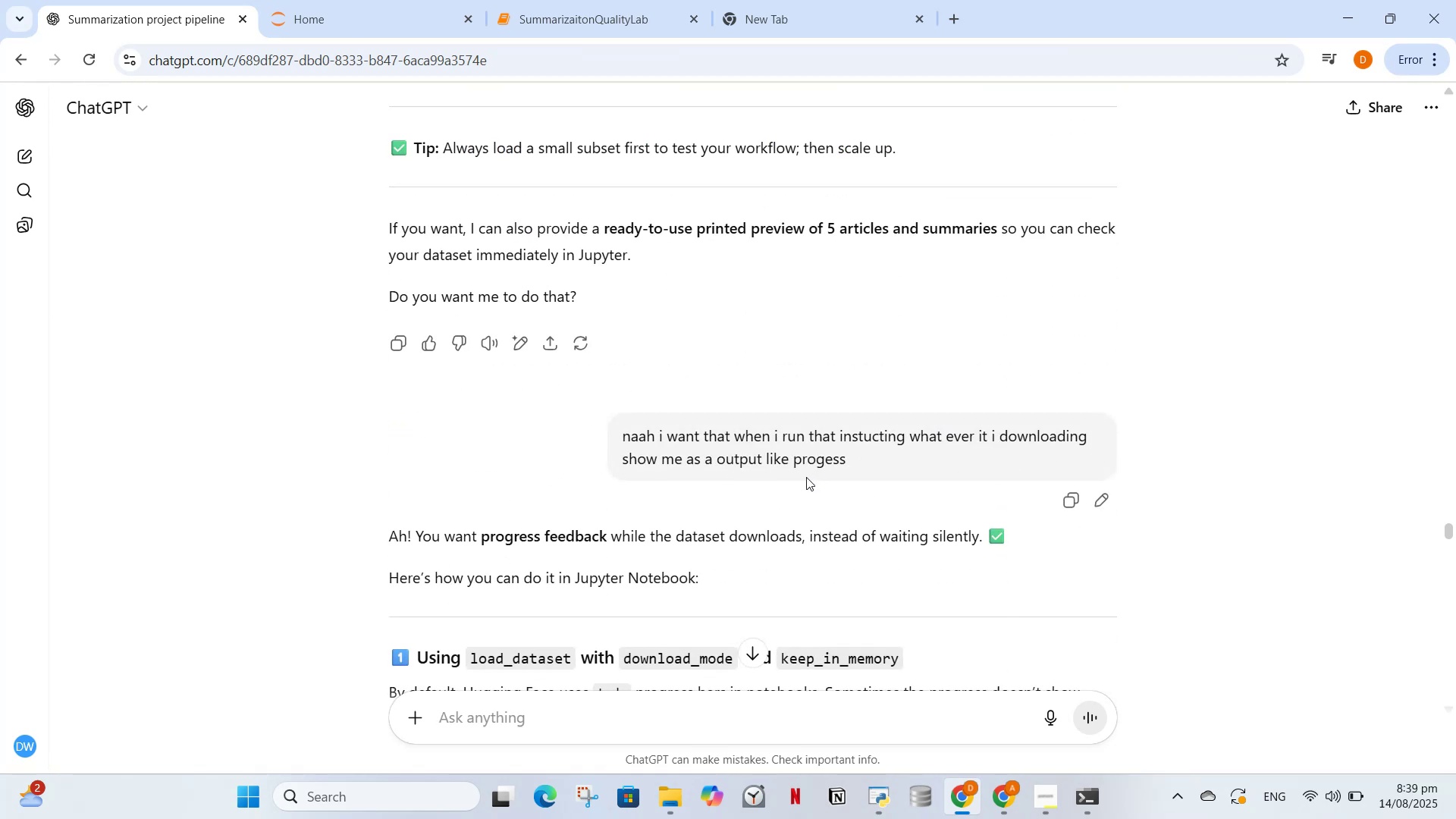 
scroll: coordinate [836, 464], scroll_direction: up, amount: 95.0
 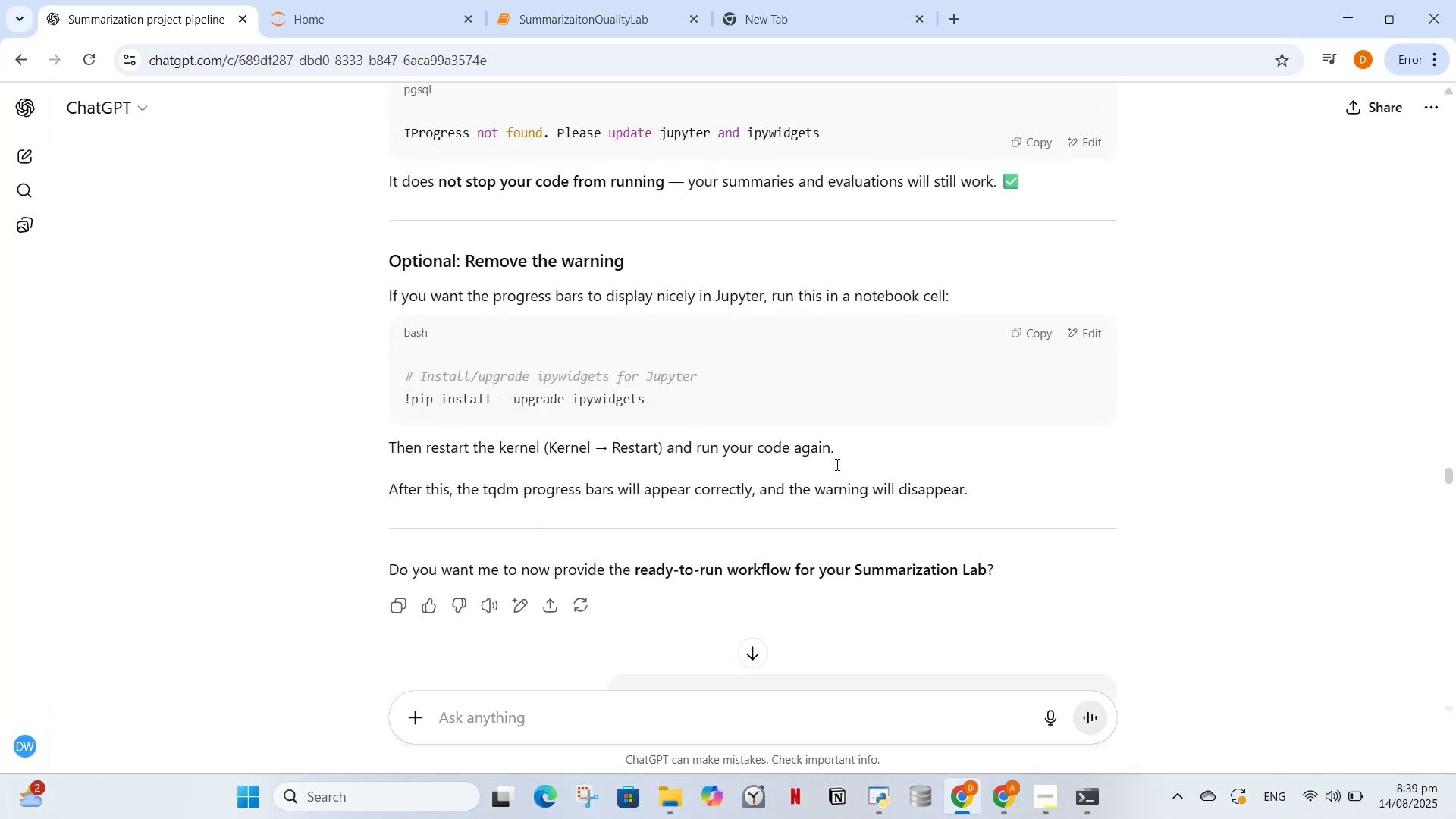 
scroll: coordinate [828, 472], scroll_direction: down, amount: 3.0
 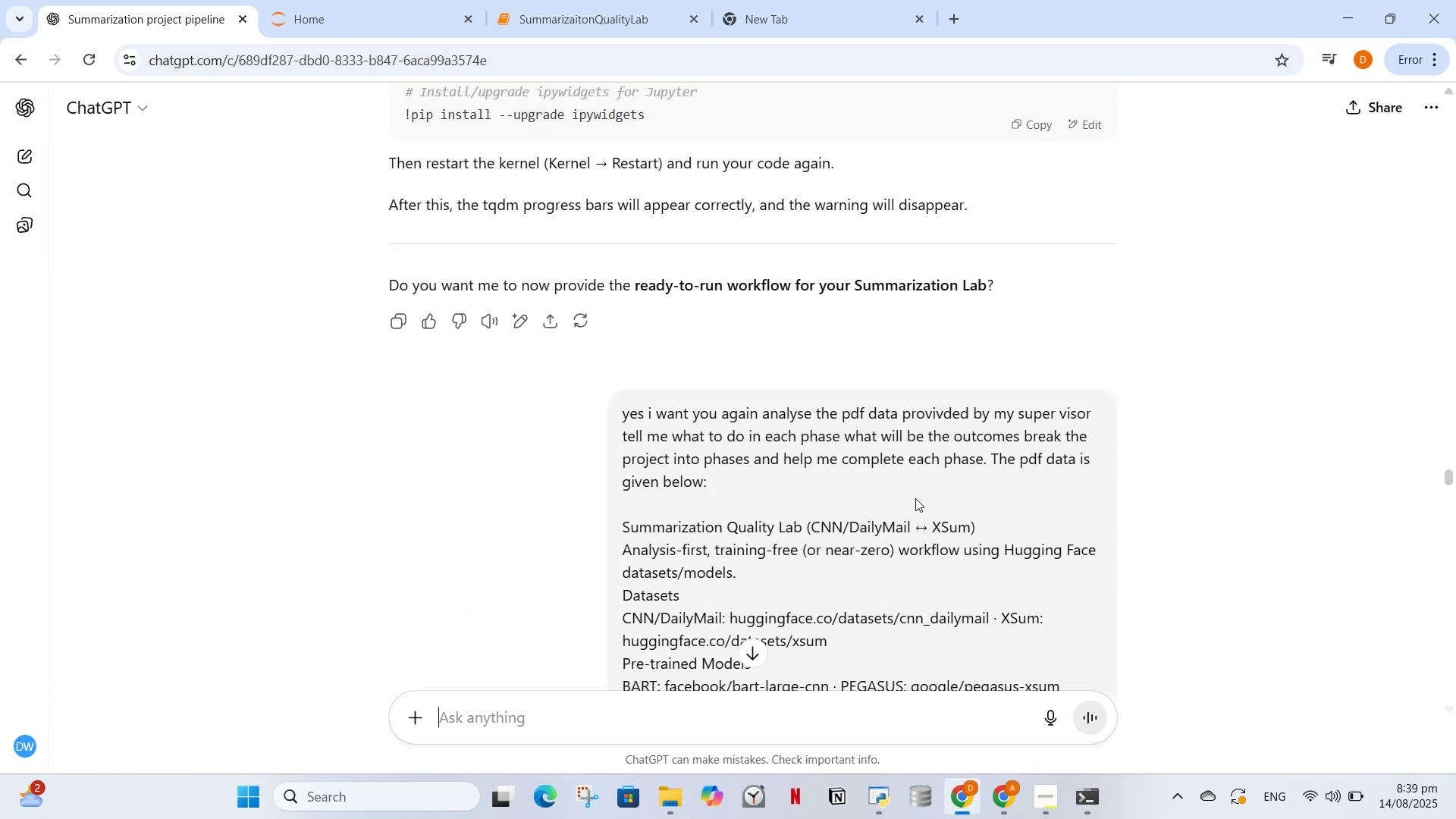 
scroll: coordinate [1012, 306], scroll_direction: up, amount: 86.0
 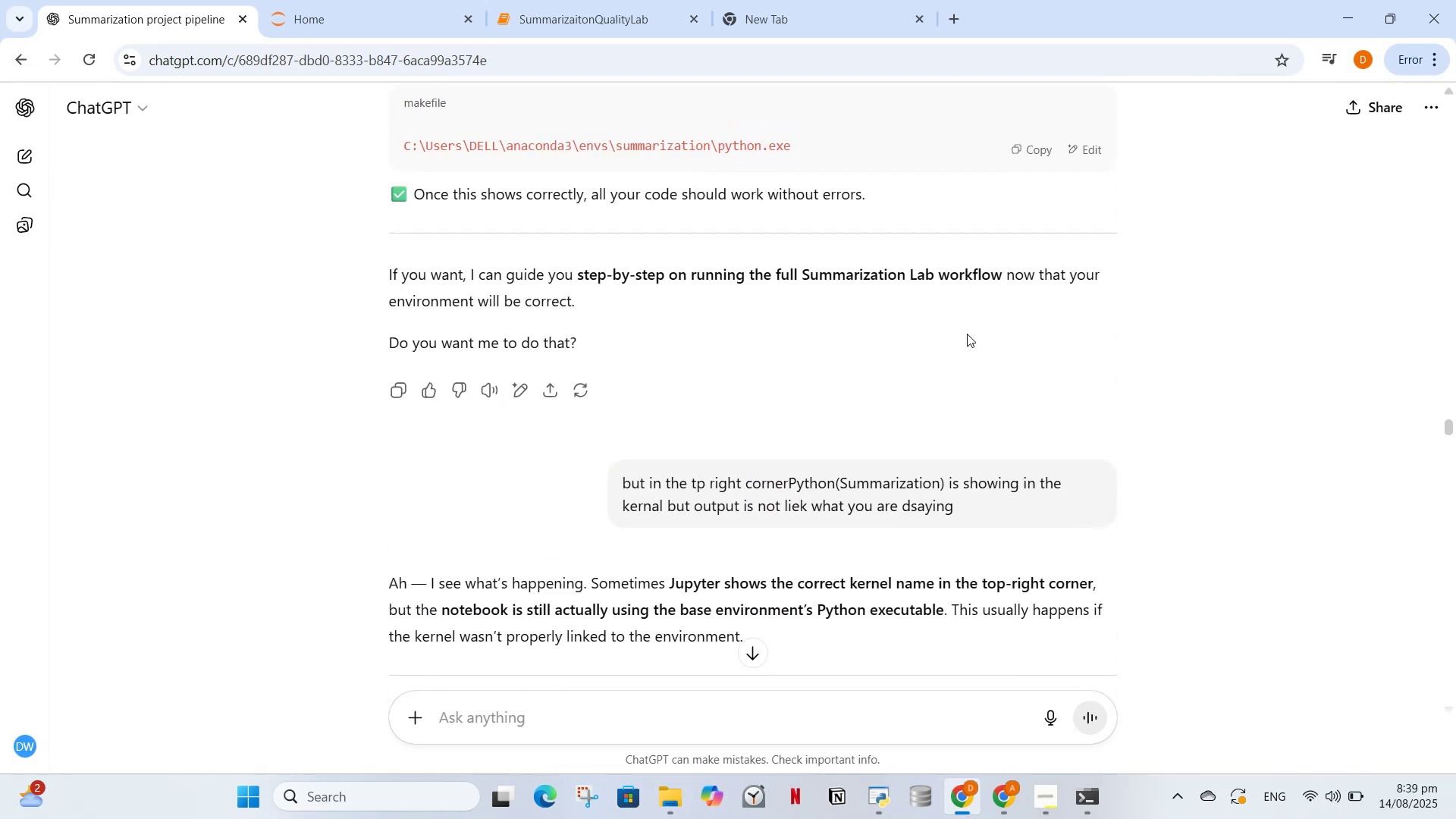 
scroll: coordinate [851, 601], scroll_direction: up, amount: 74.0
 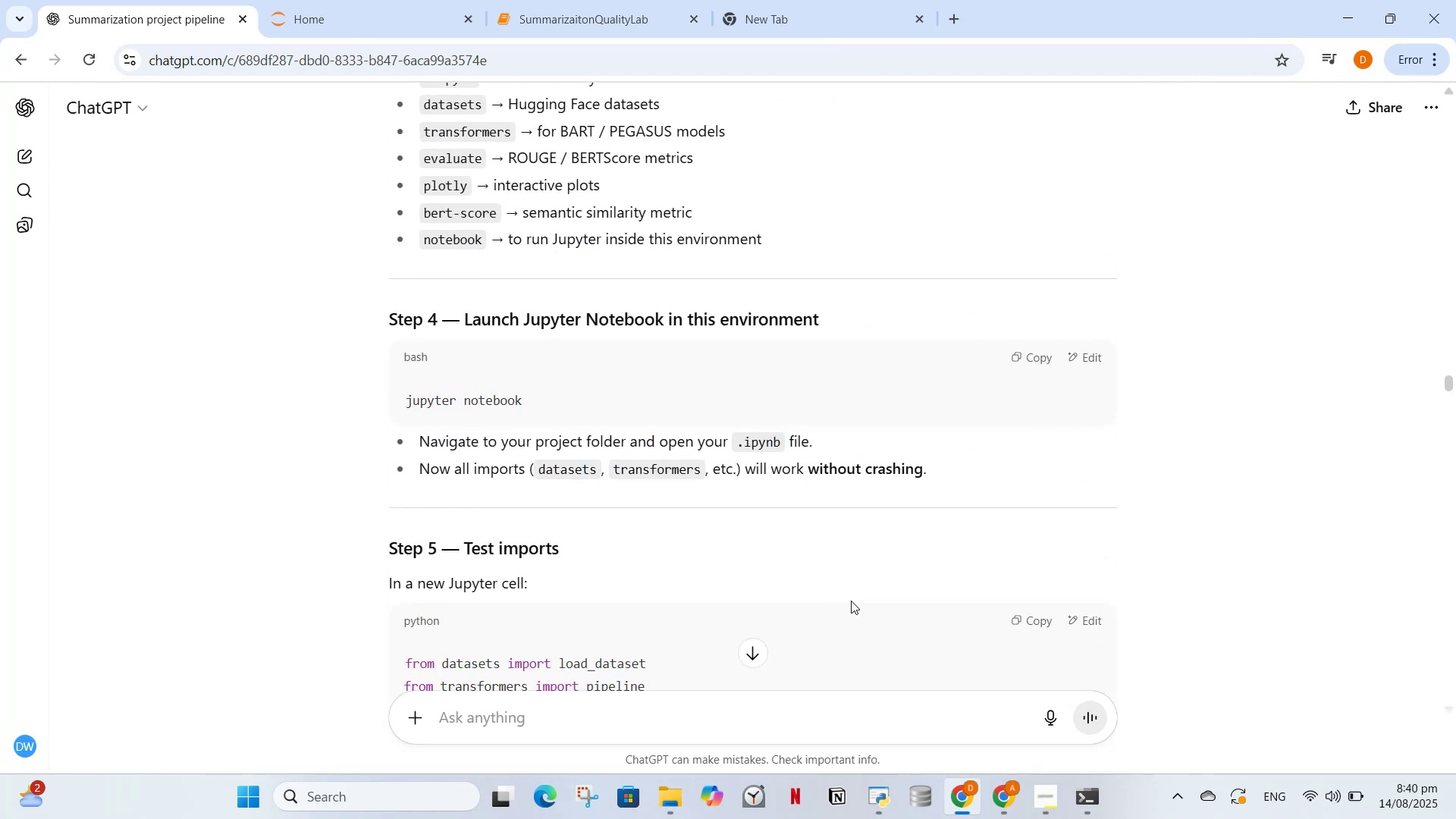 
scroll: coordinate [843, 606], scroll_direction: up, amount: 25.0
 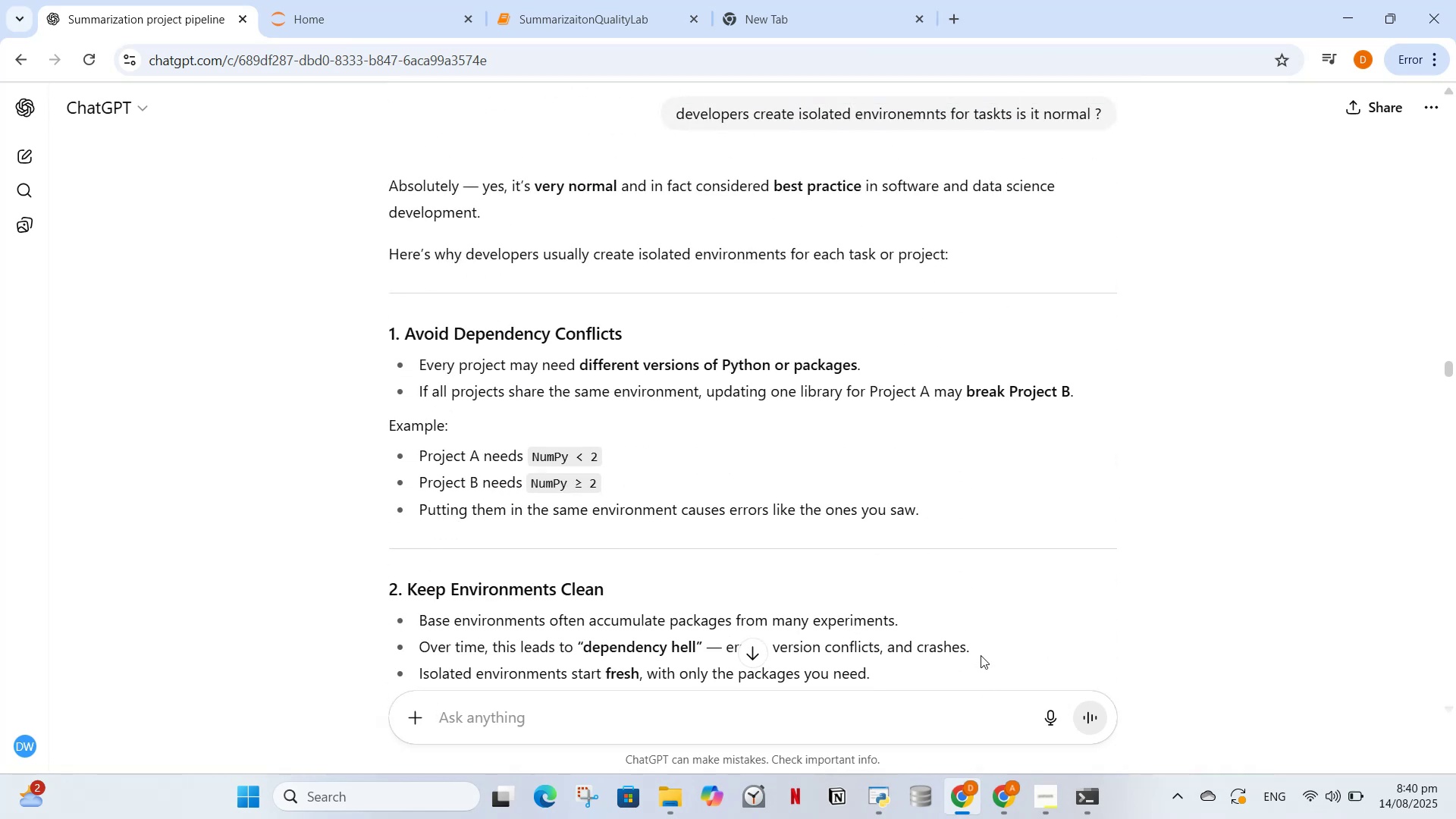 
wait(6.07)
 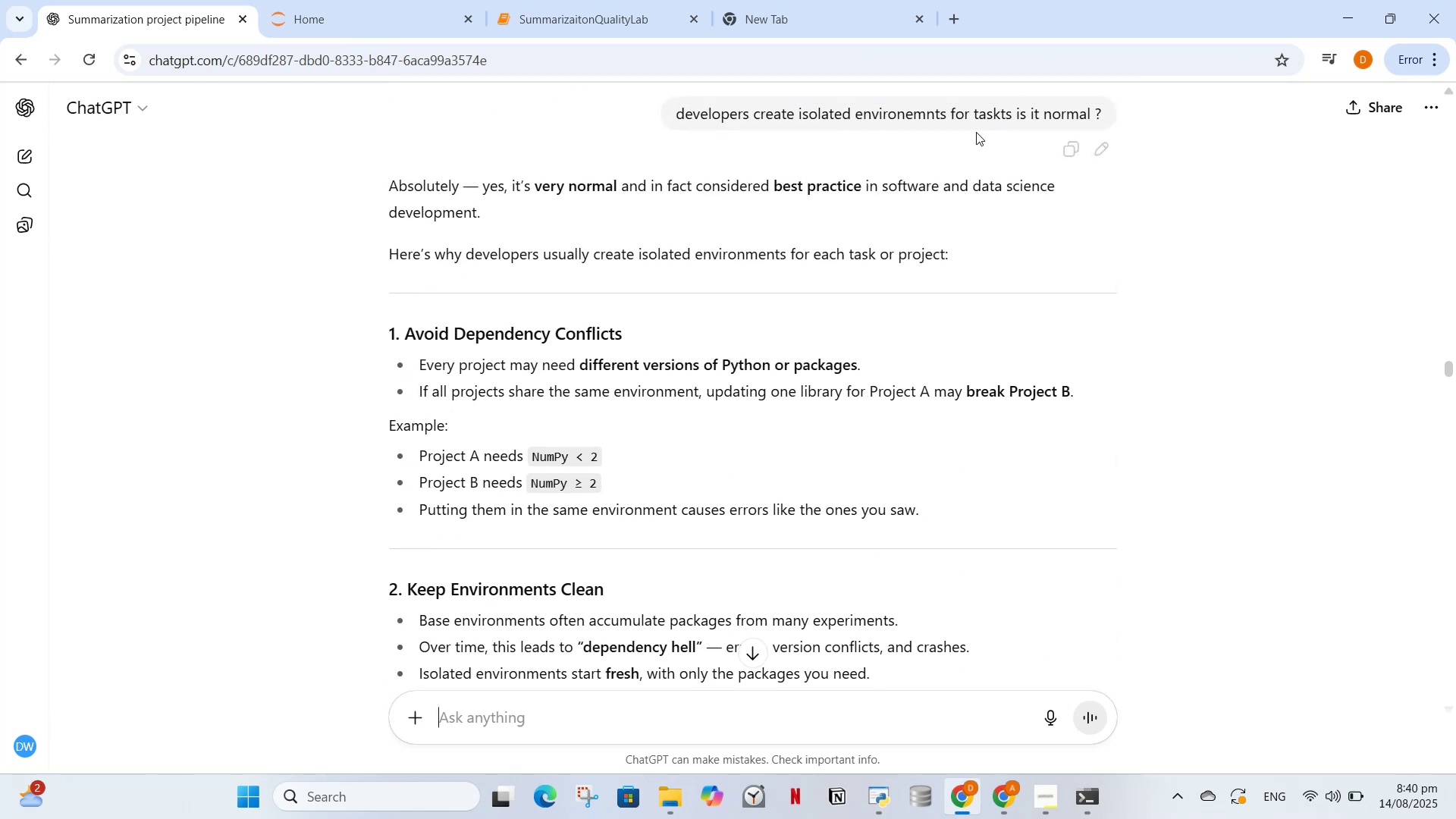 
left_click([959, 813])
 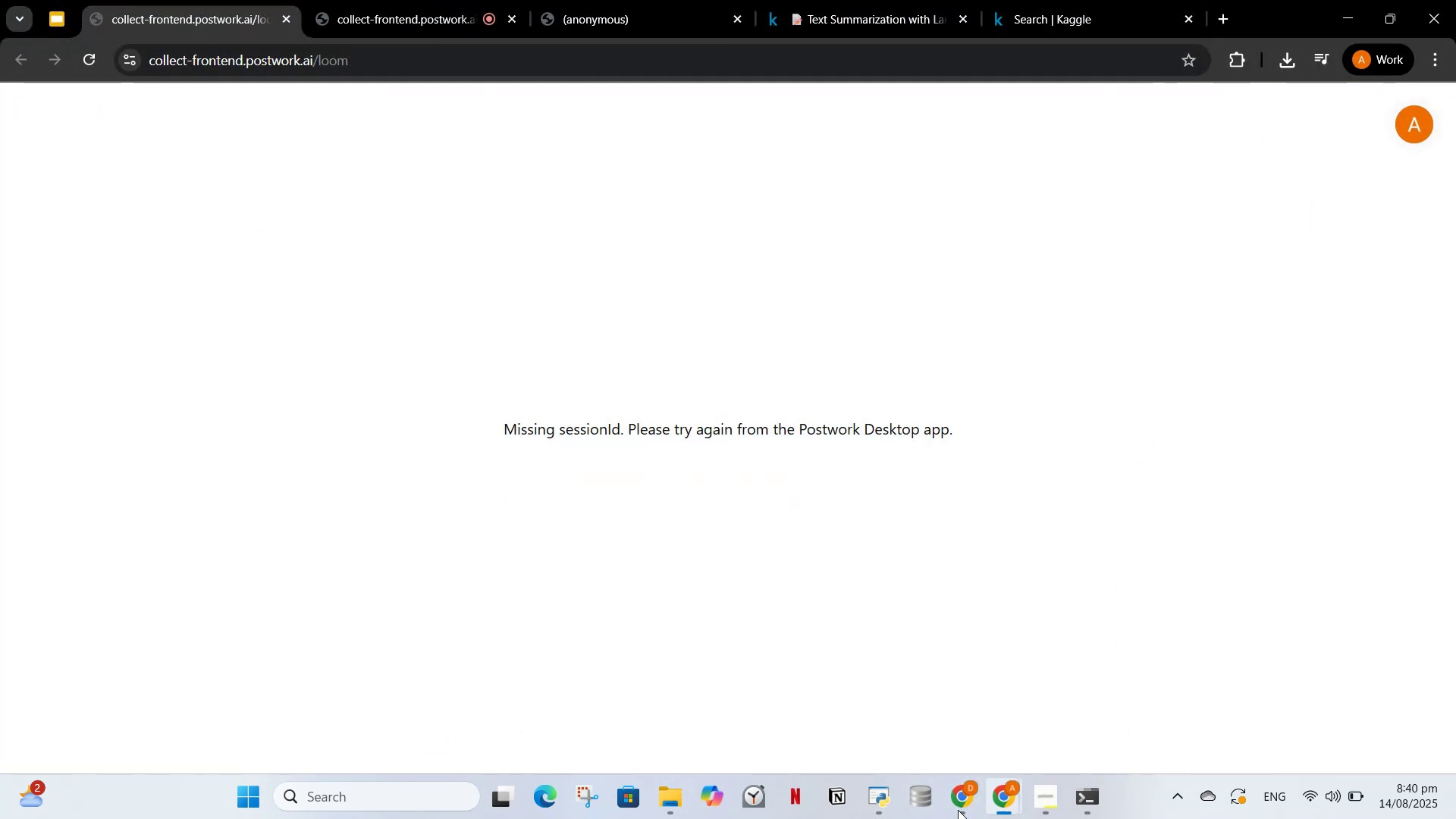 